 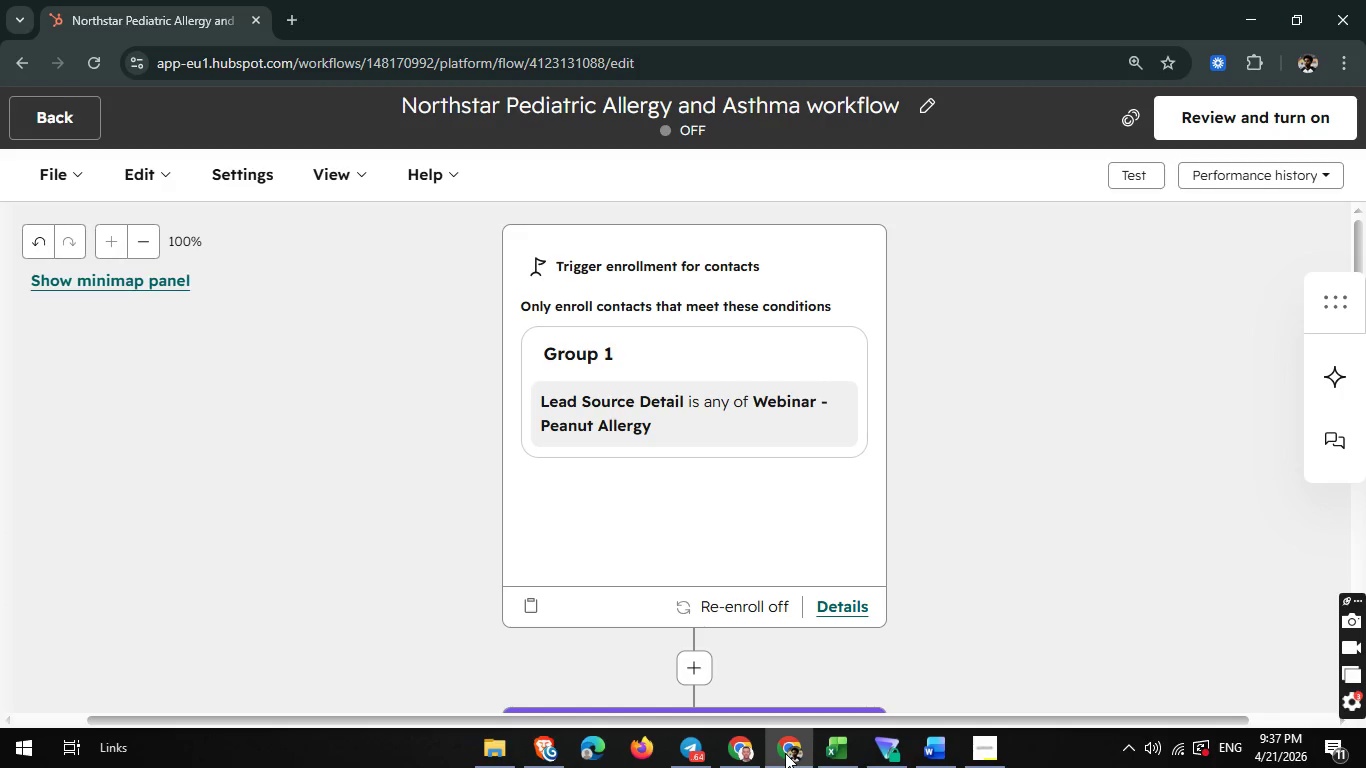 
left_click([152, 172])
 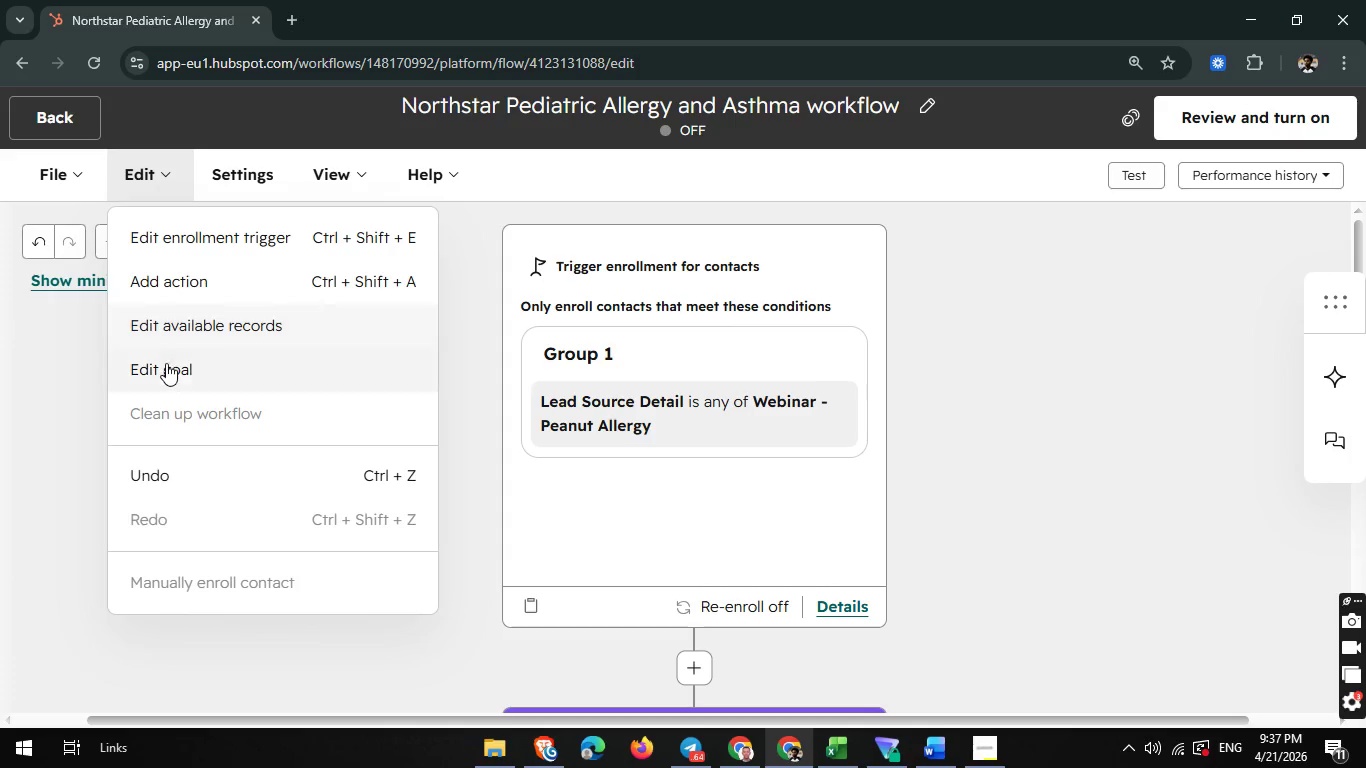 
left_click([165, 365])
 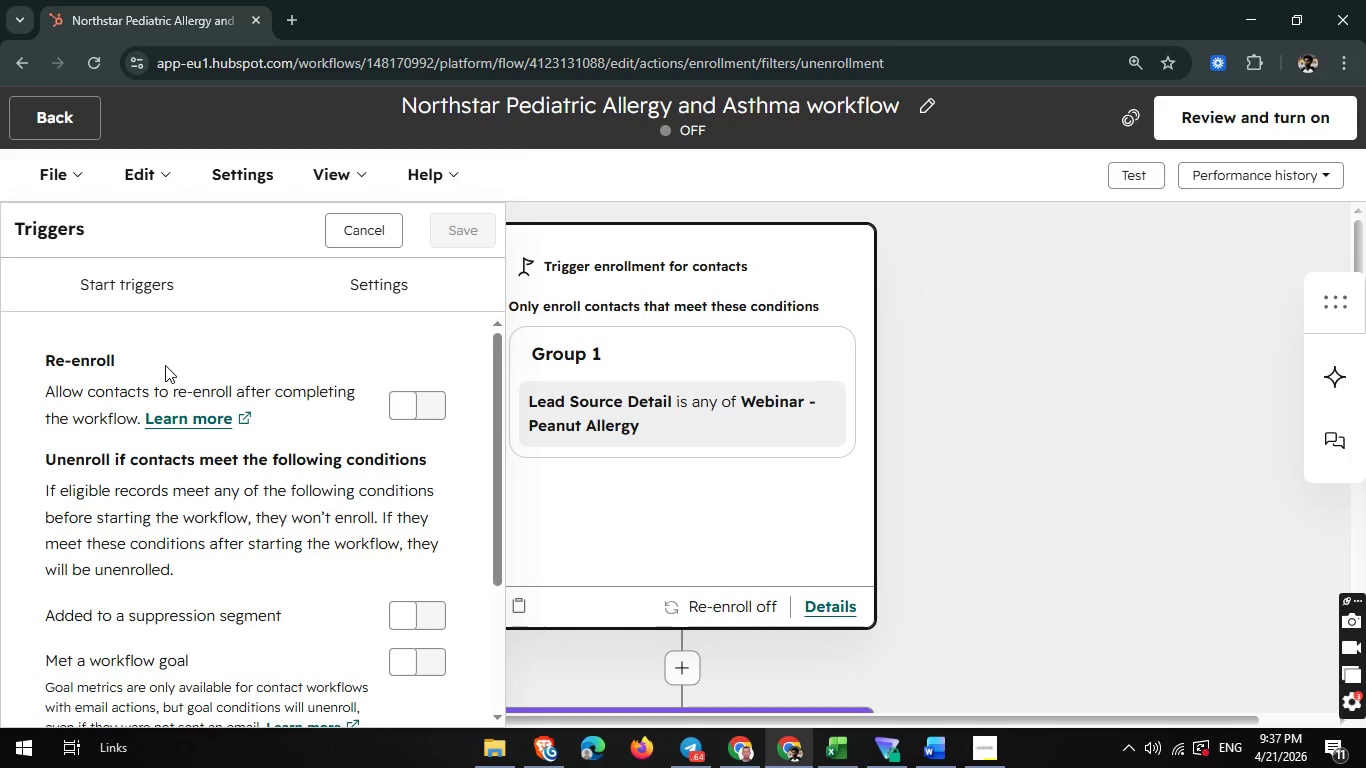 
wait(21.94)
 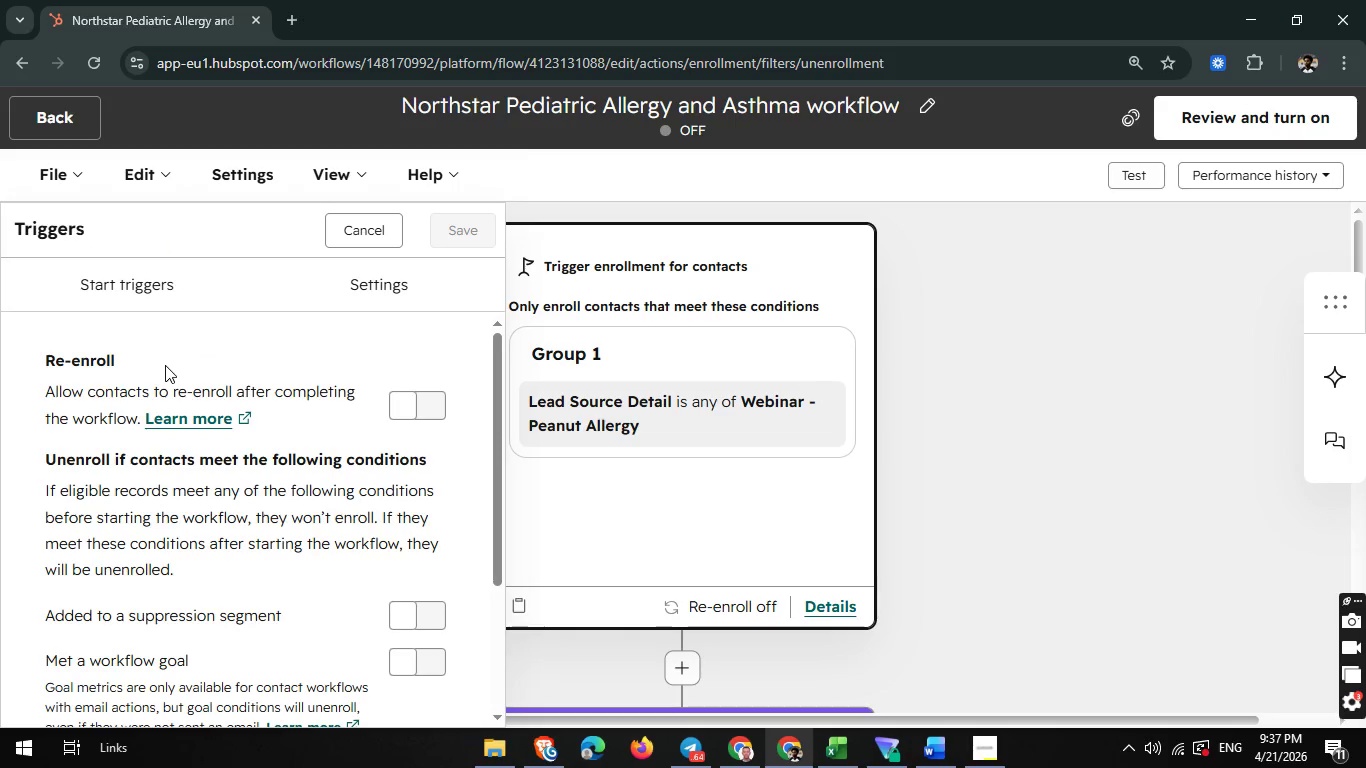 
left_click([414, 658])
 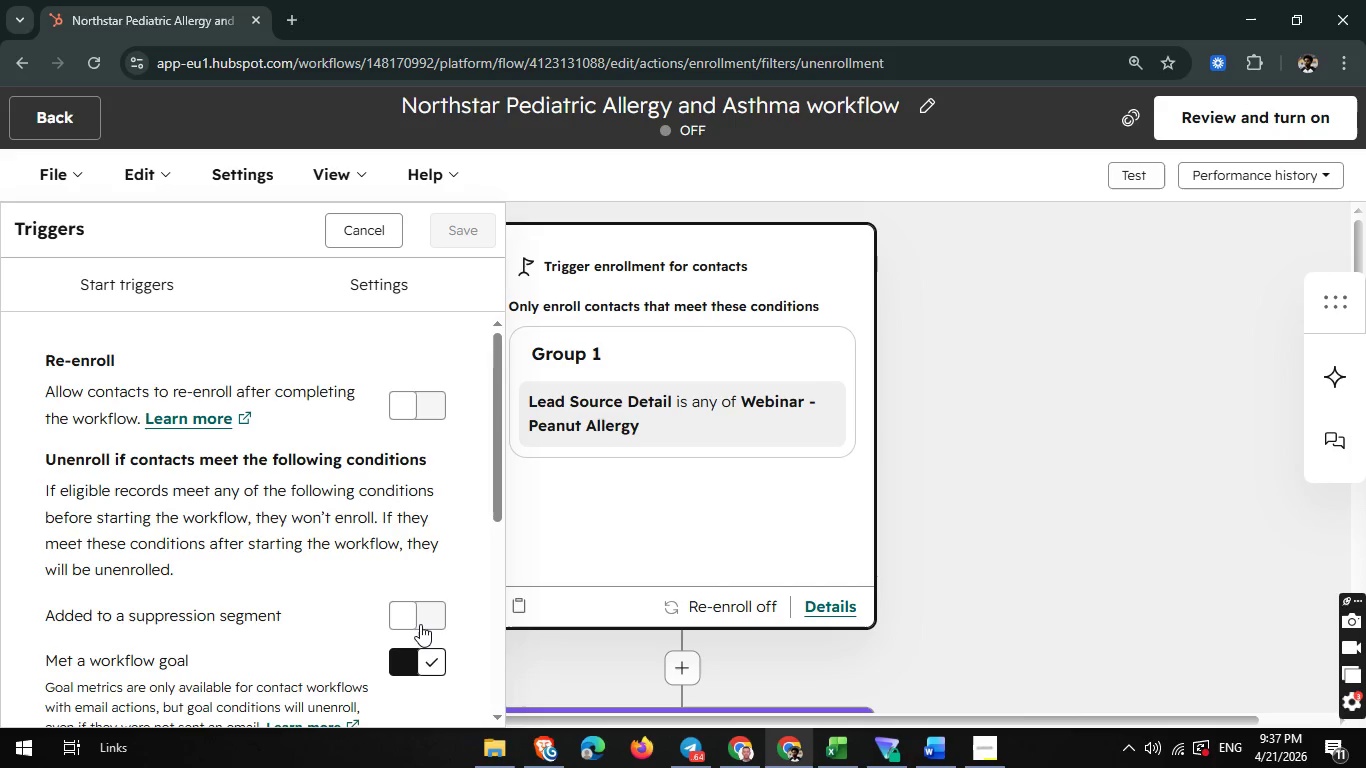 
left_click([425, 614])
 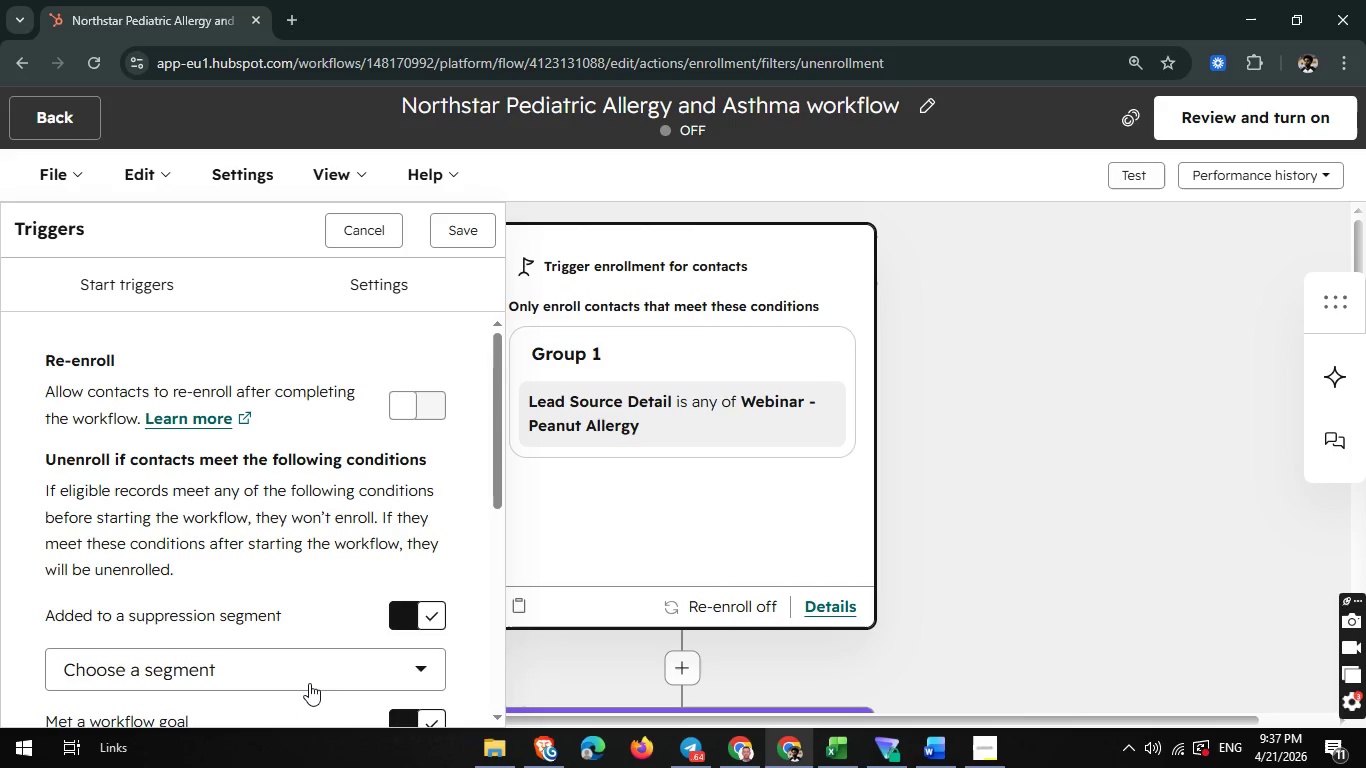 
left_click([305, 684])
 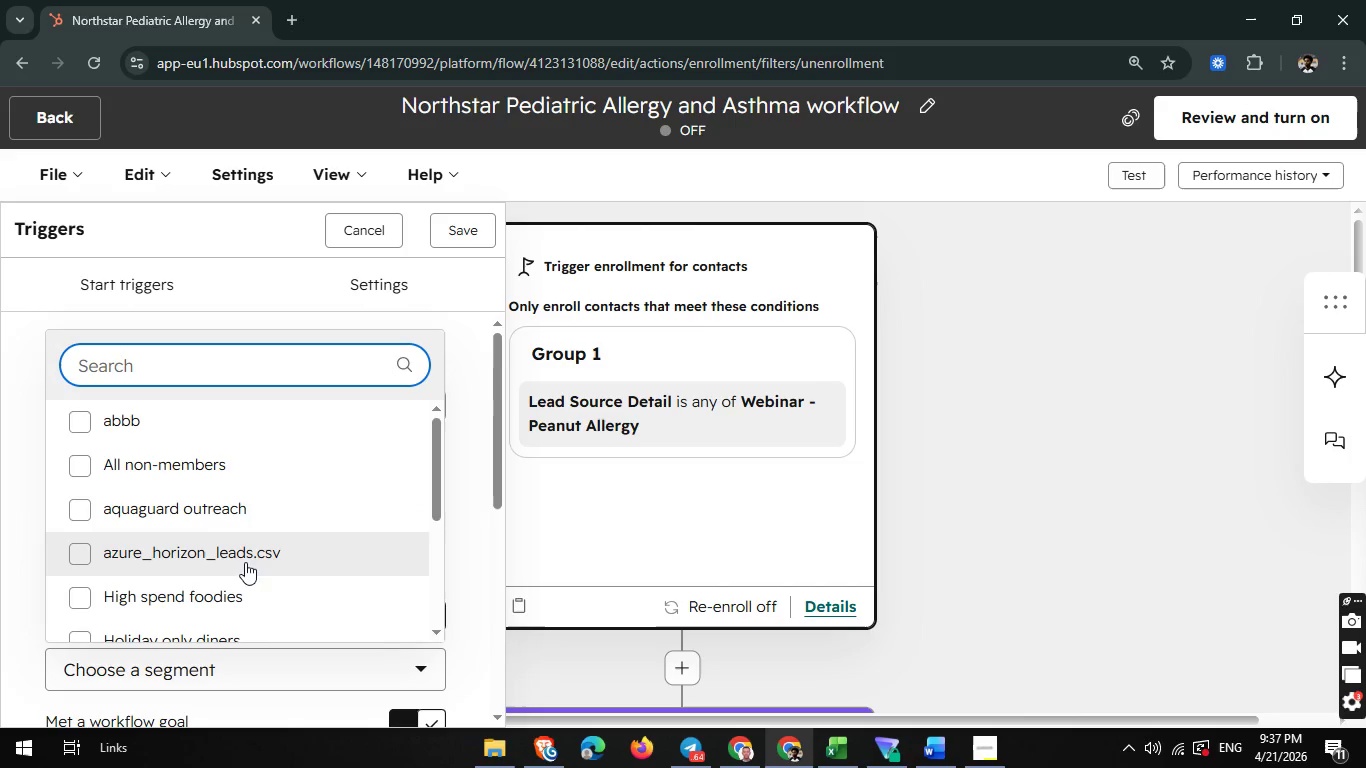 
scroll: coordinate [192, 525], scroll_direction: down, amount: 1.0
 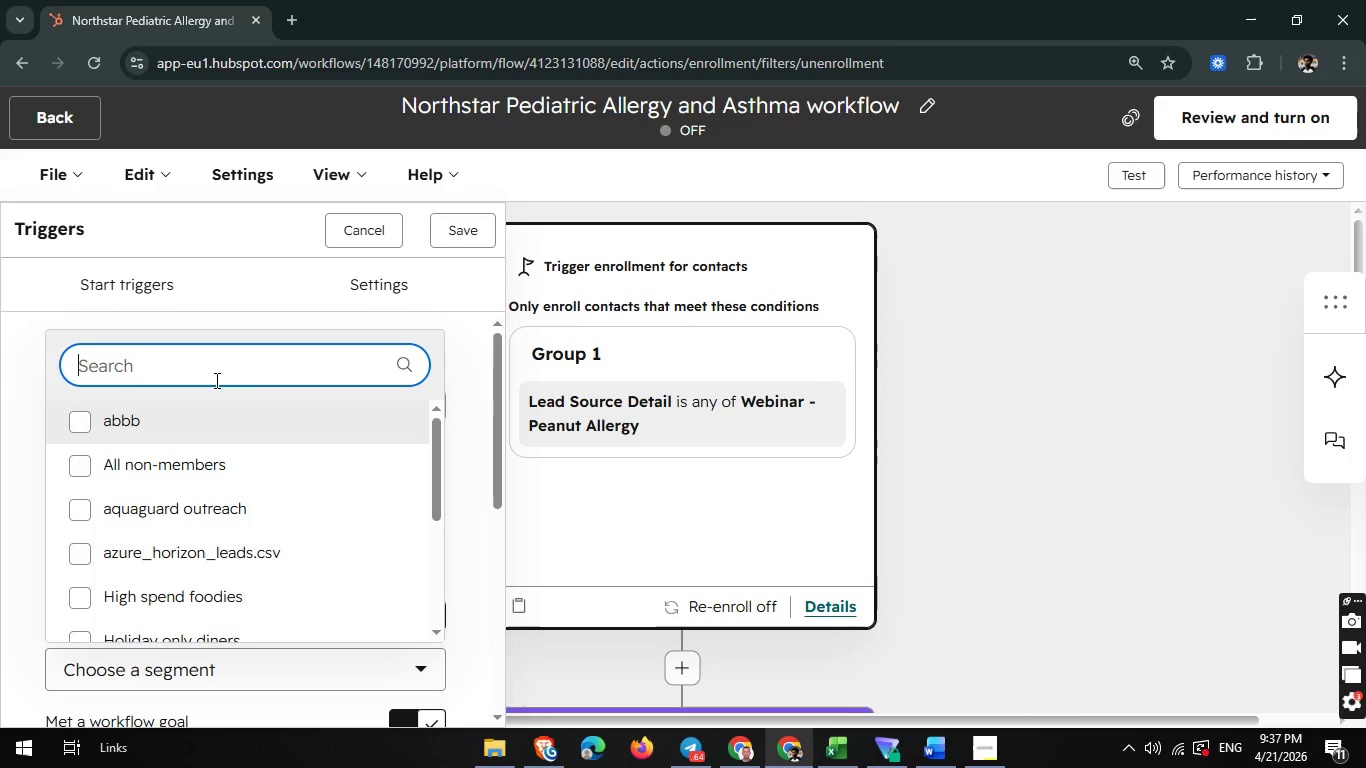 
left_click([208, 369])
 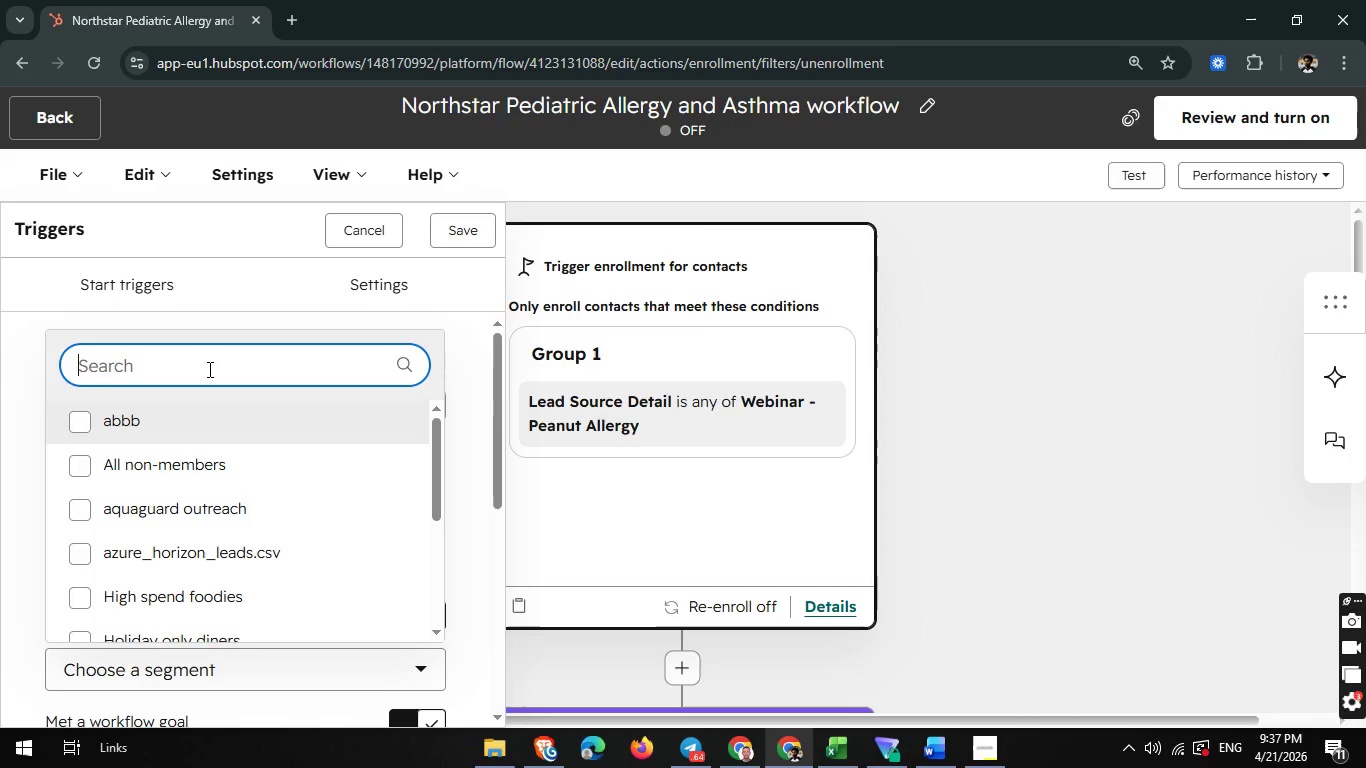 
key(N)
 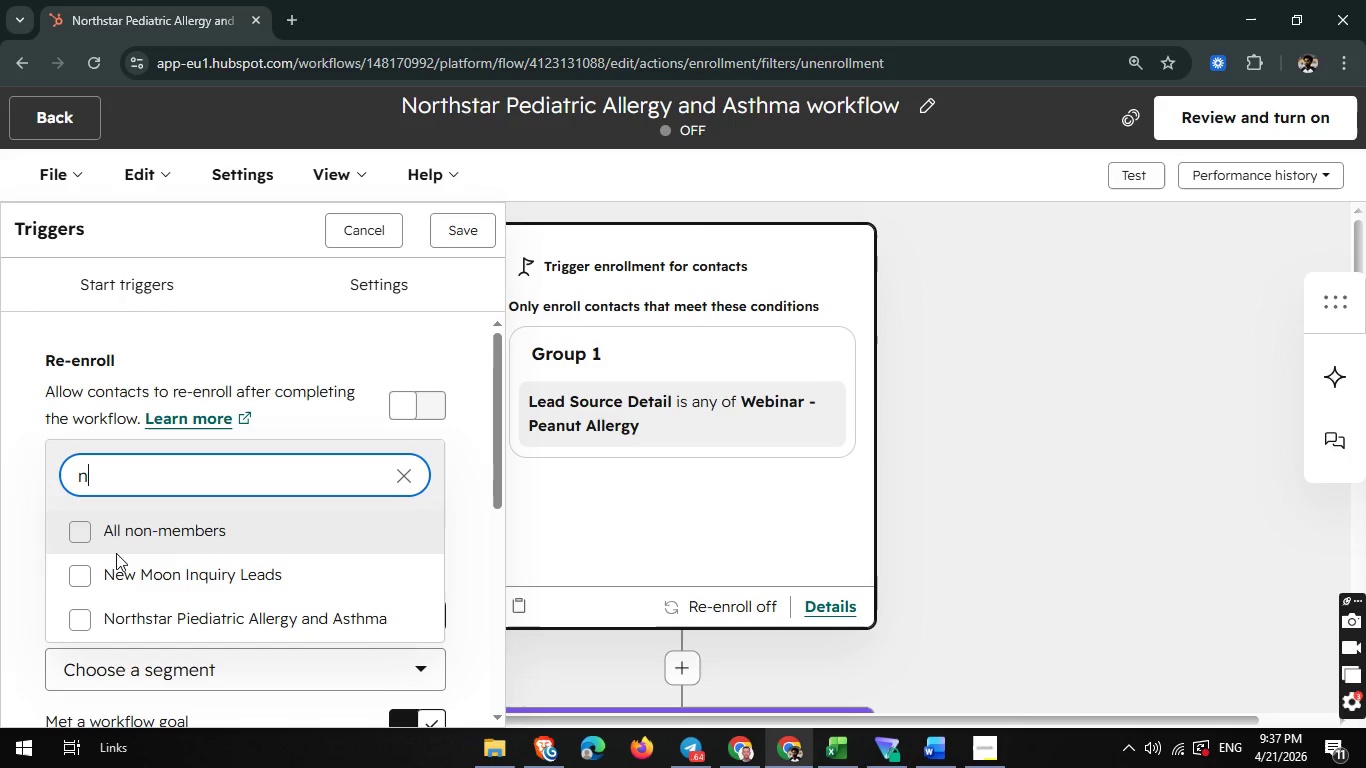 
left_click([101, 611])
 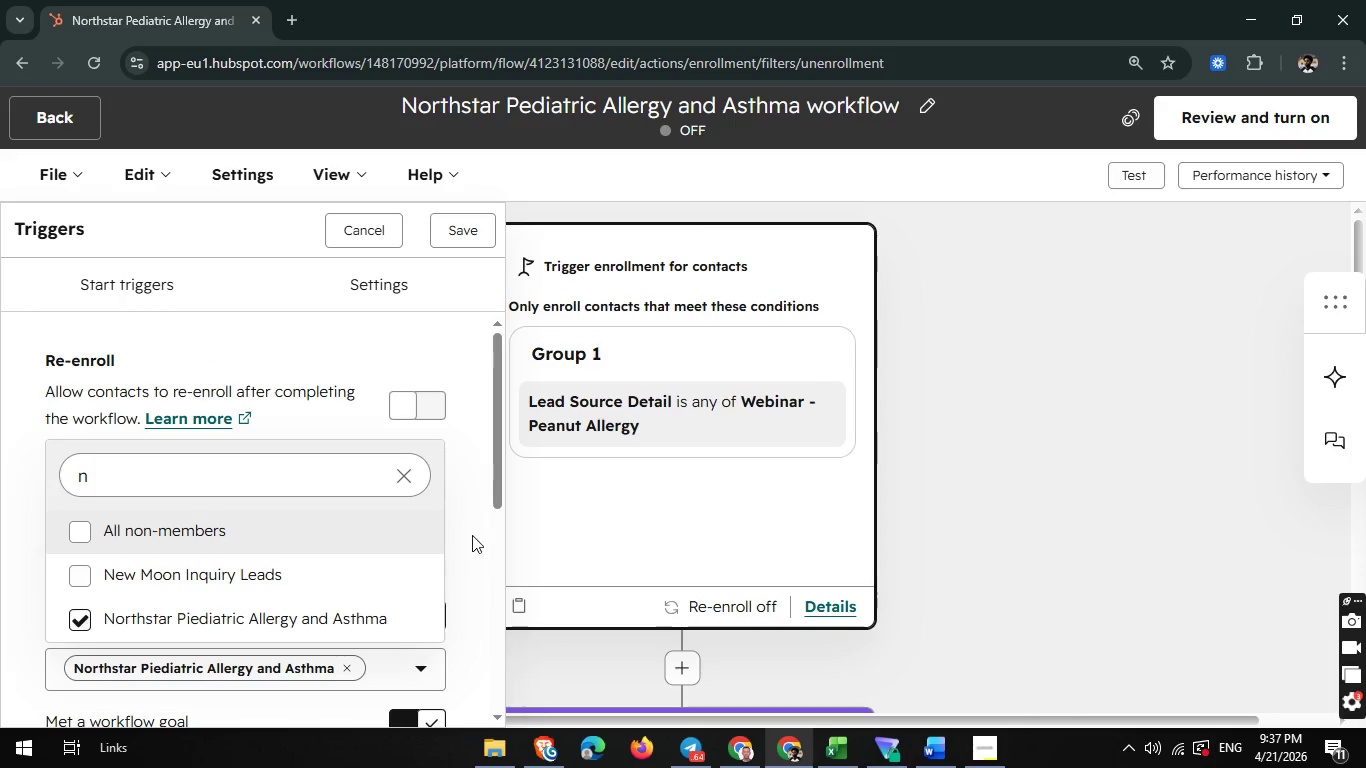 
left_click([476, 533])
 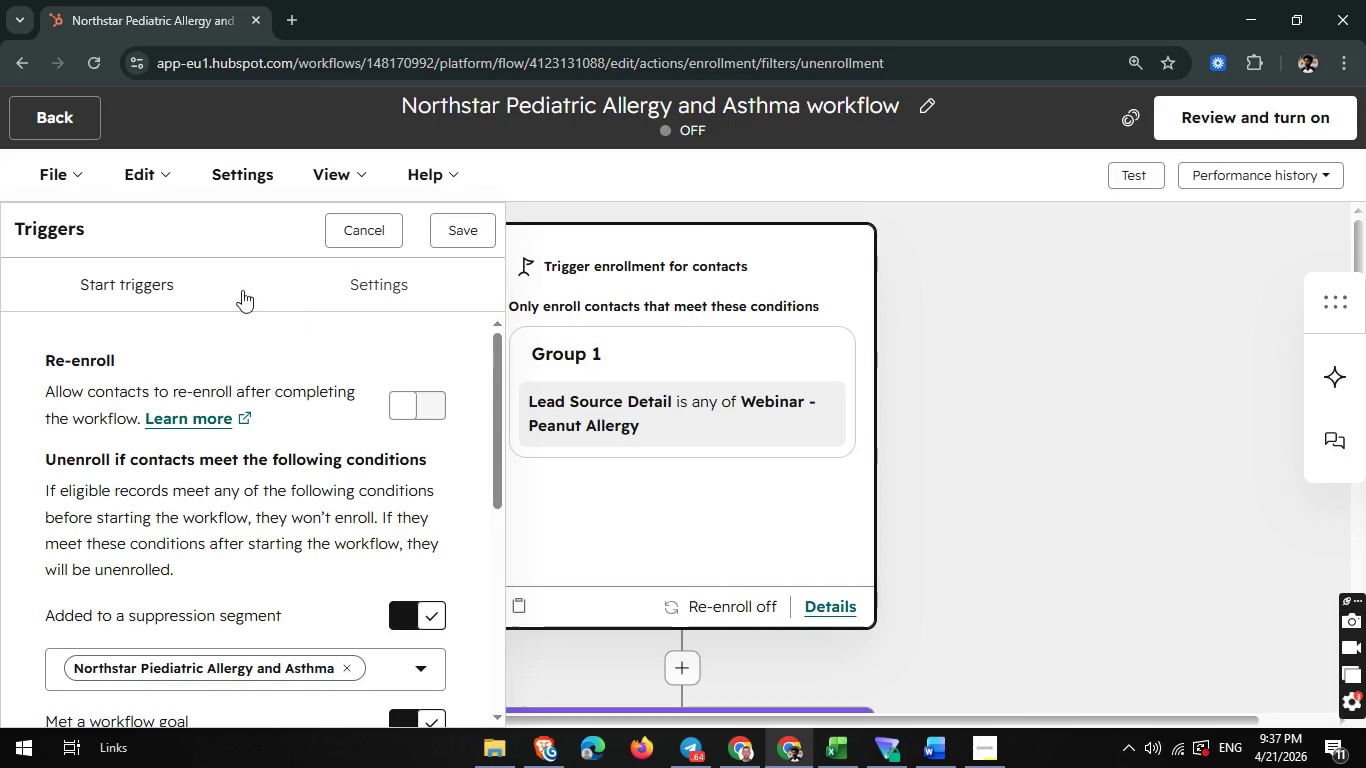 
left_click([192, 286])
 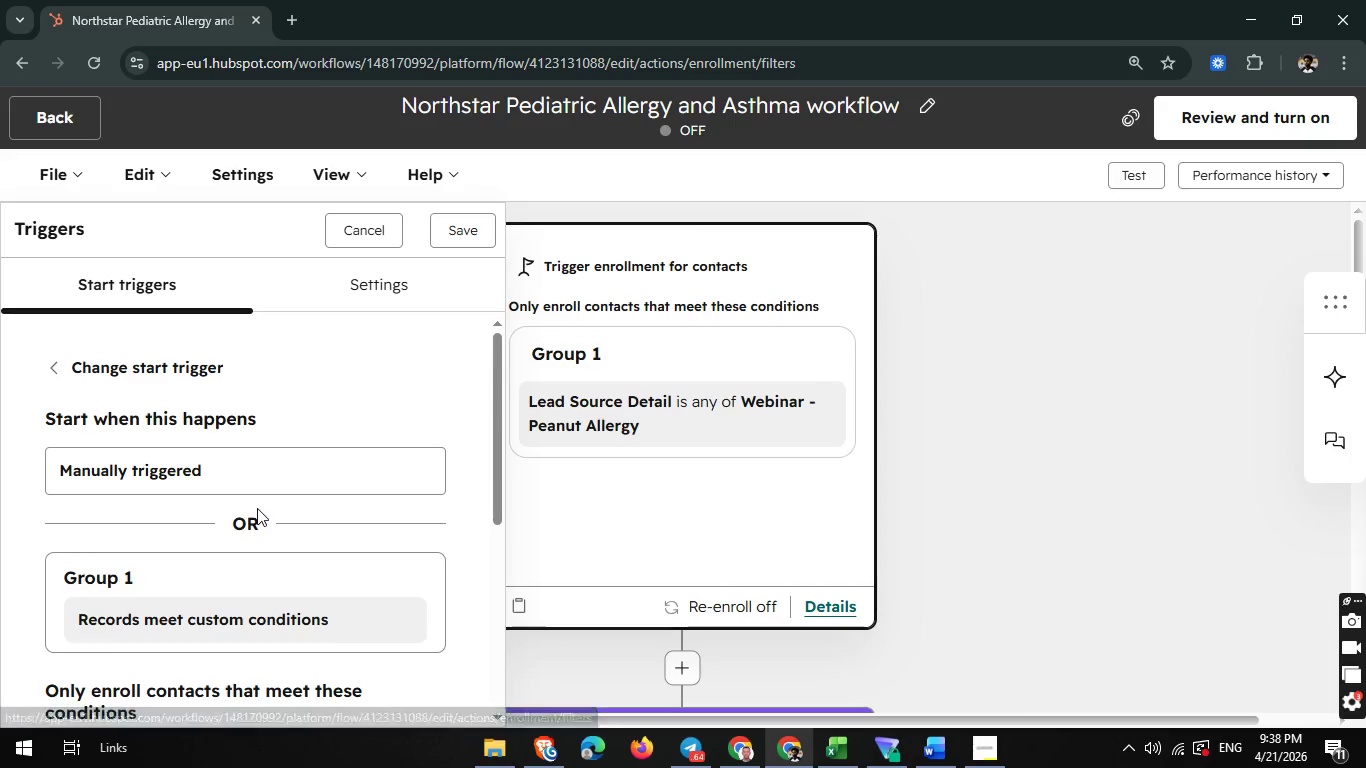 
scroll: coordinate [226, 568], scroll_direction: none, amount: 0.0
 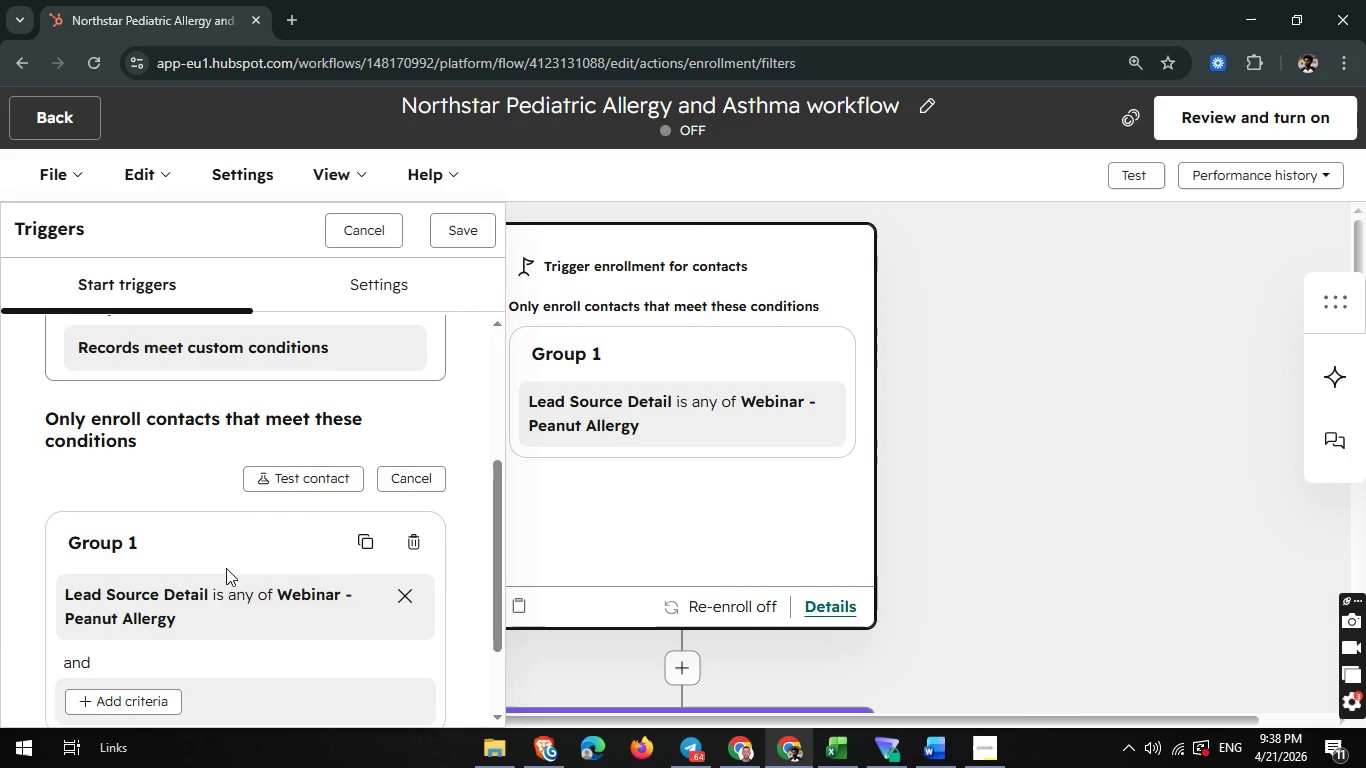 
scroll: coordinate [226, 568], scroll_direction: down, amount: 1.0
 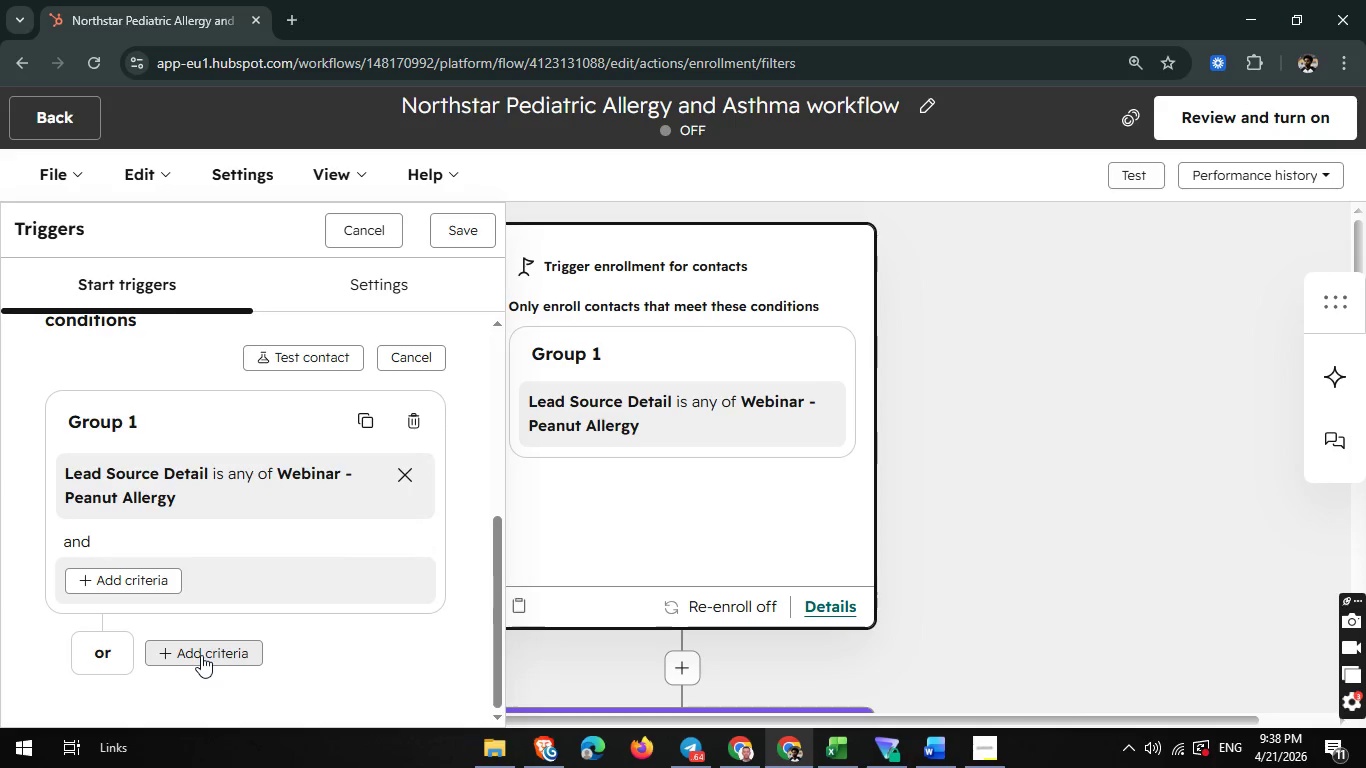 
left_click([201, 656])
 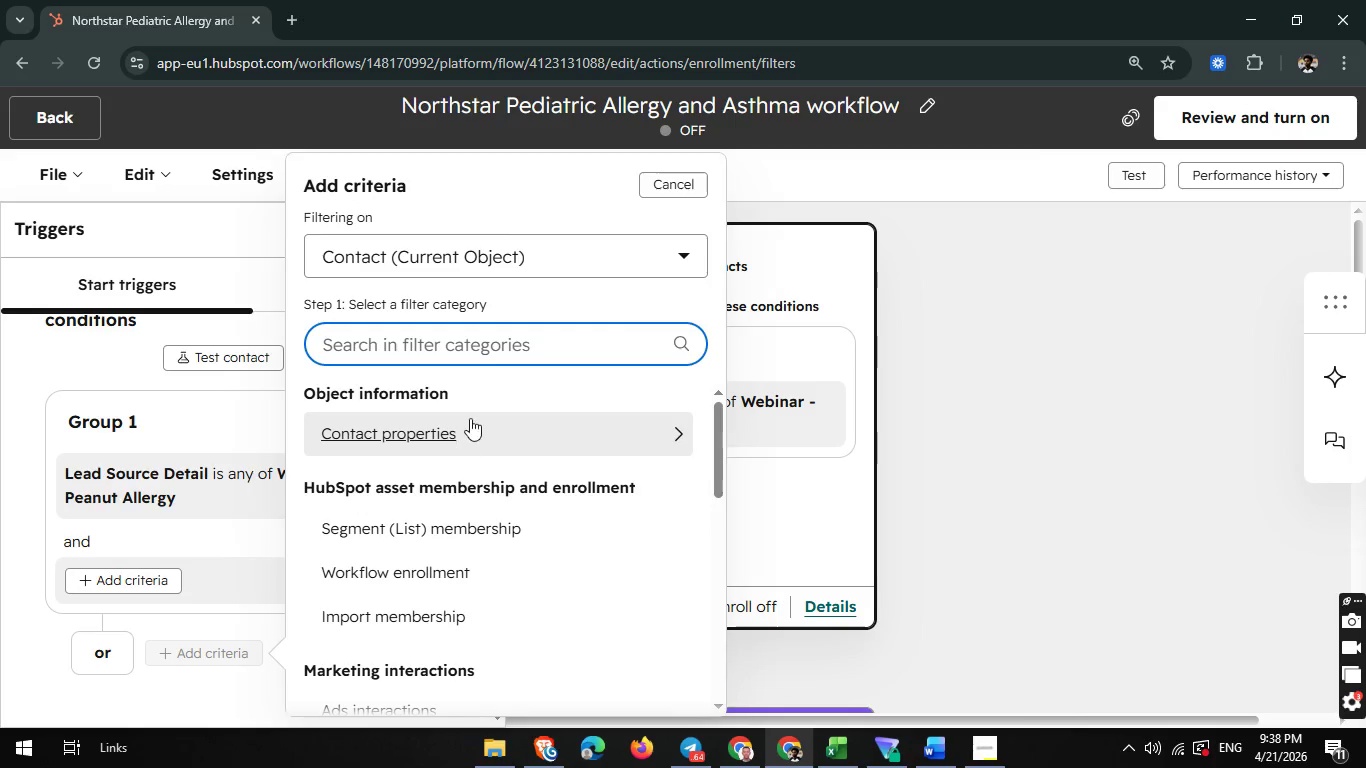 
wait(5.77)
 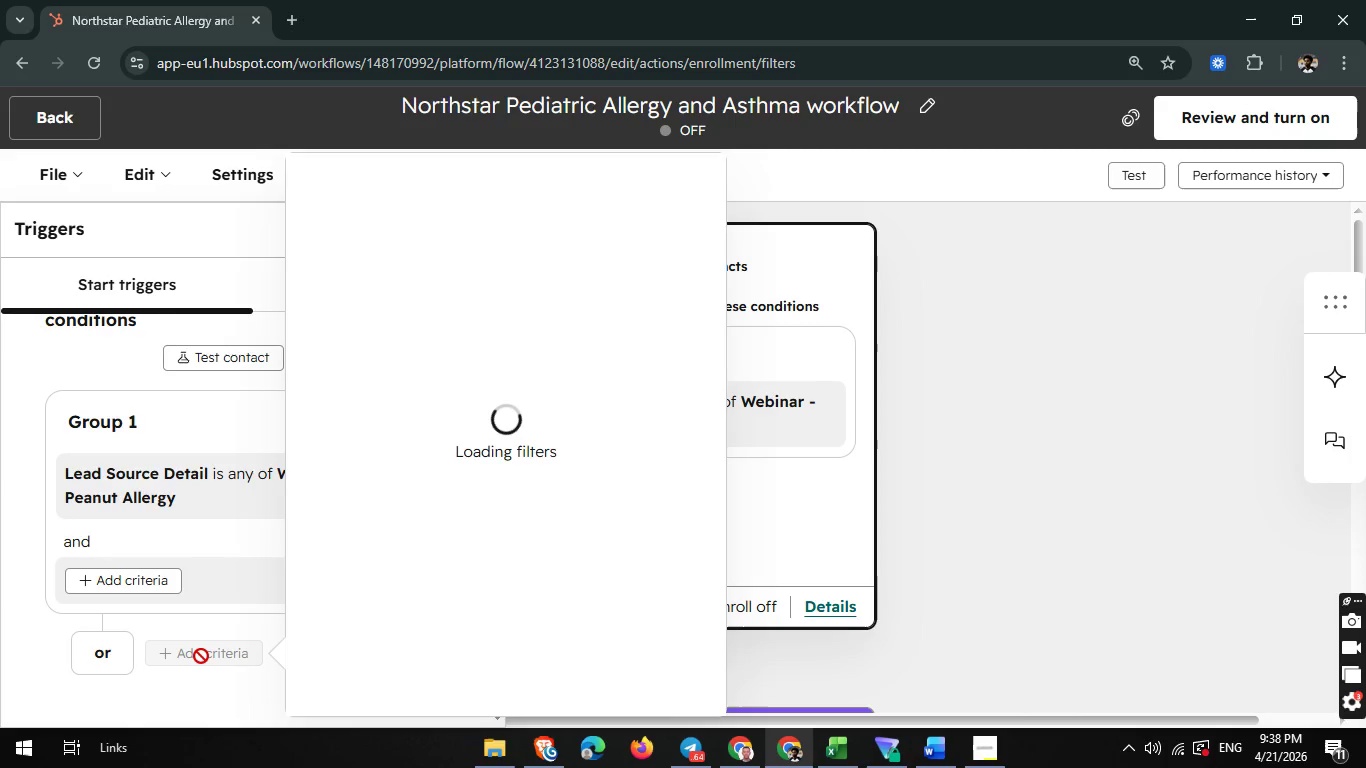 
left_click([512, 344])
 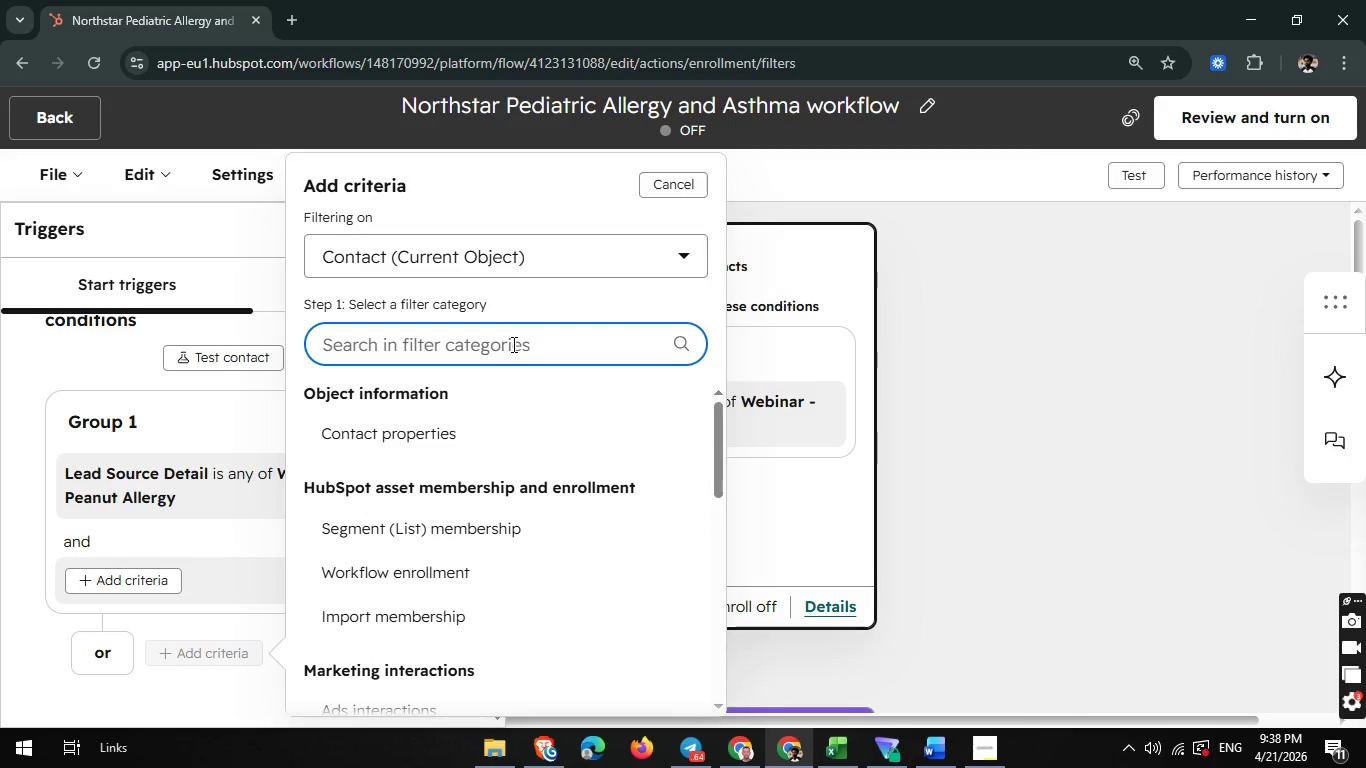 
key(P)
 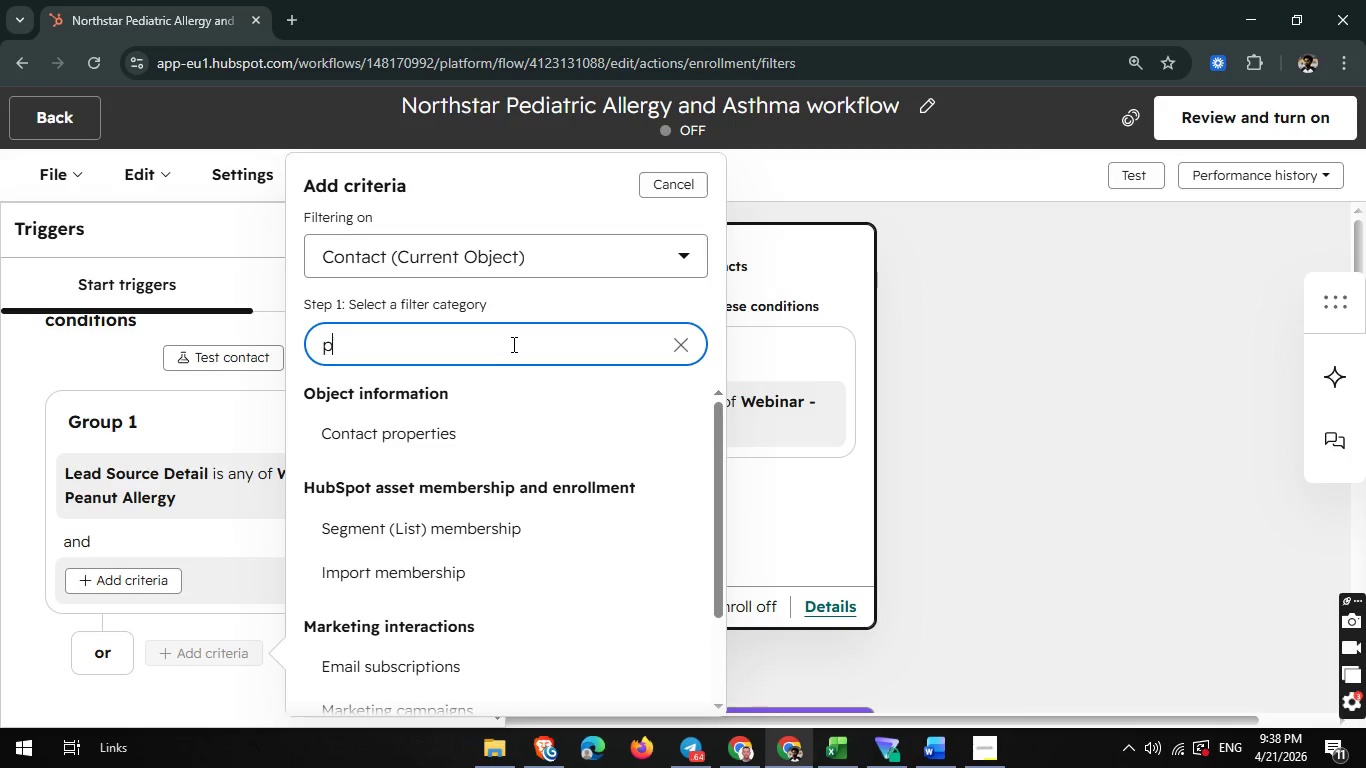 
key(R)
 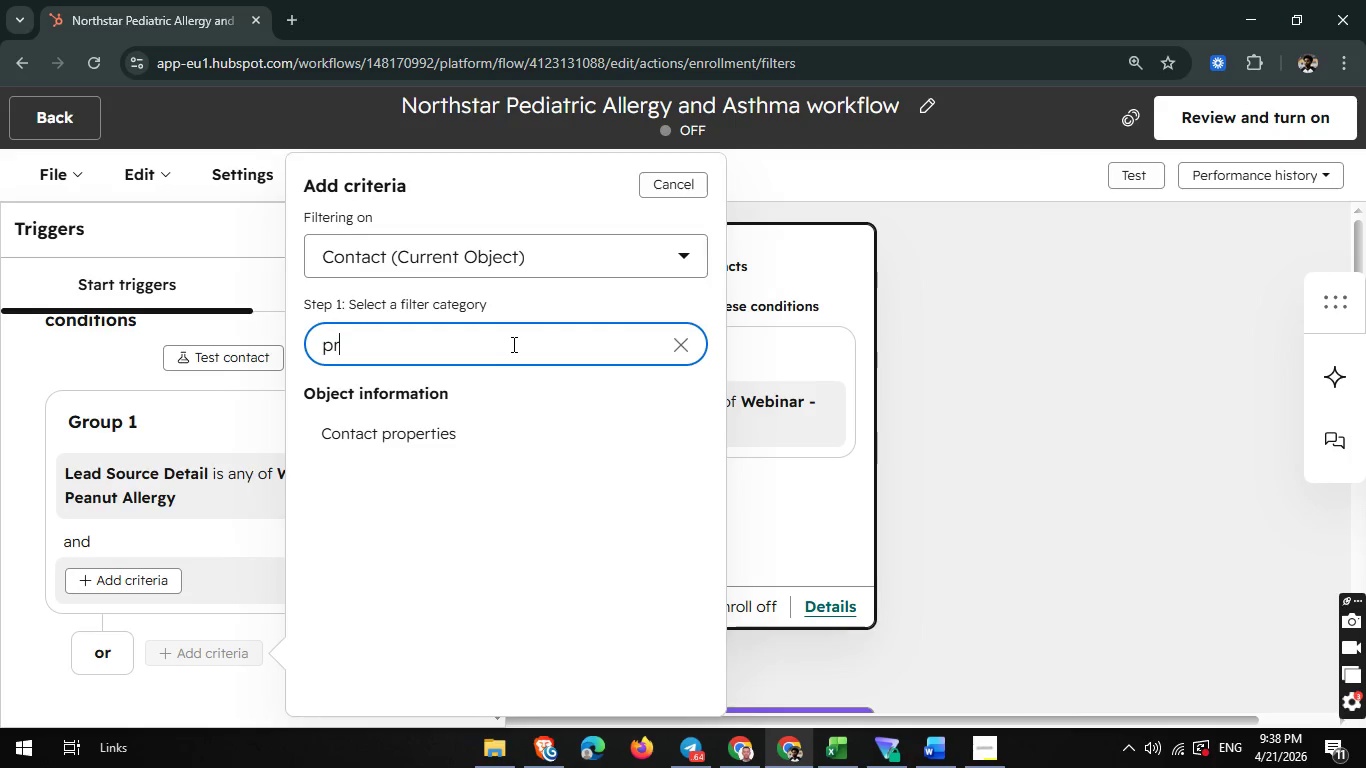 
key(Backspace)
 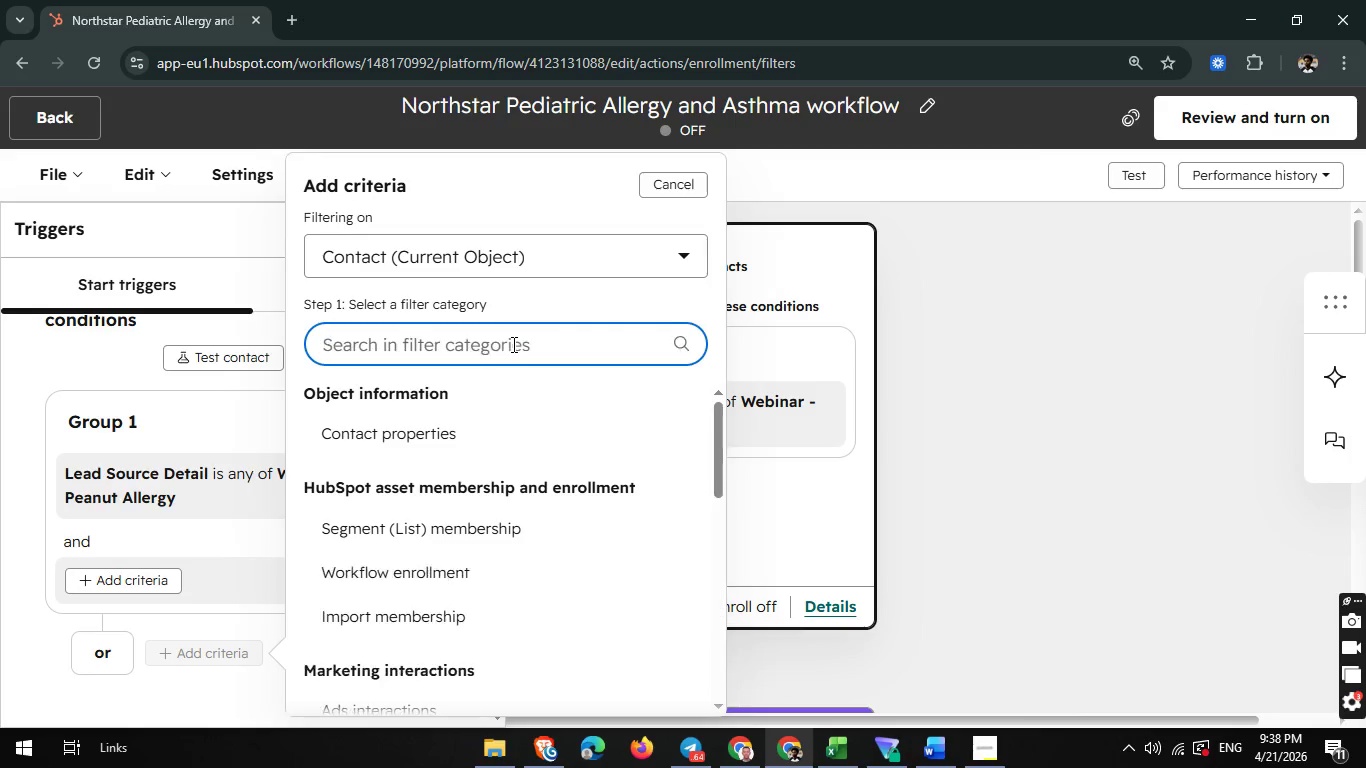 
key(Backspace)
 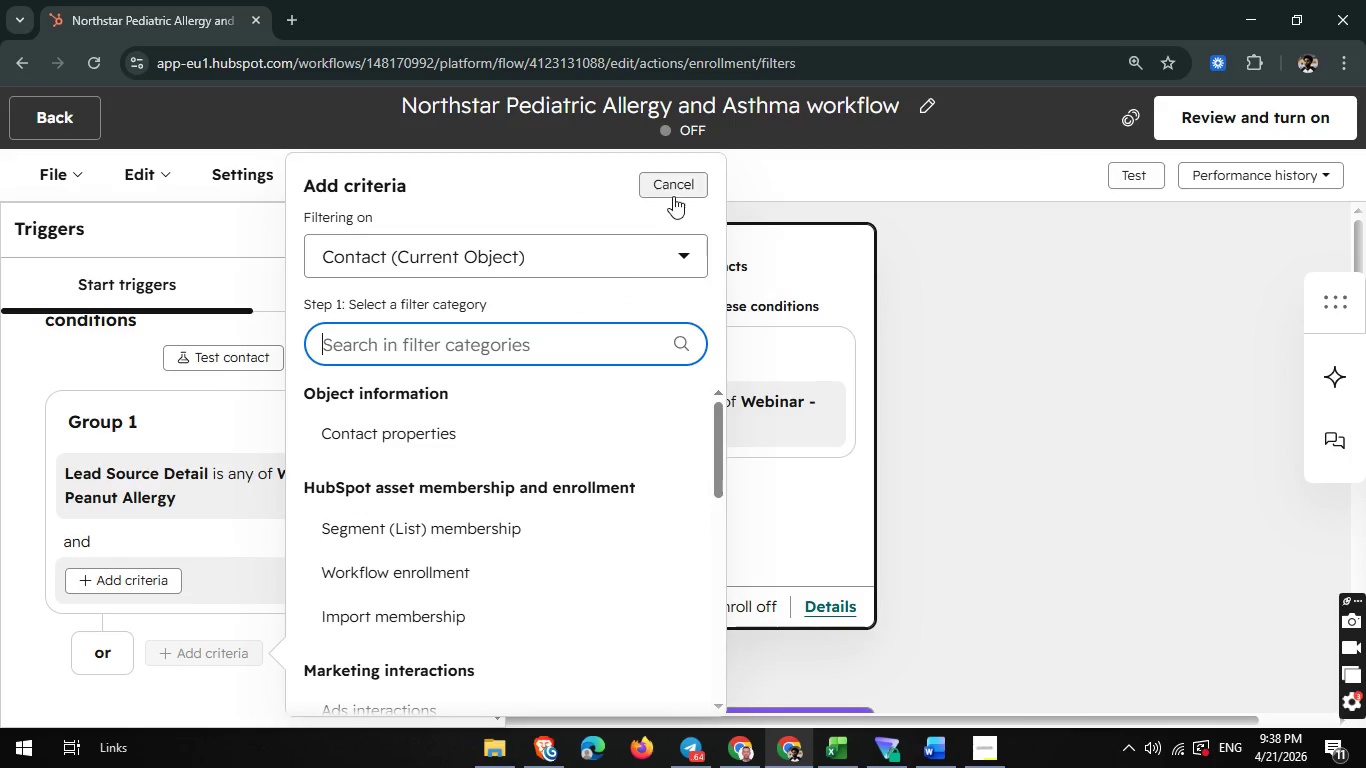 
left_click([677, 189])
 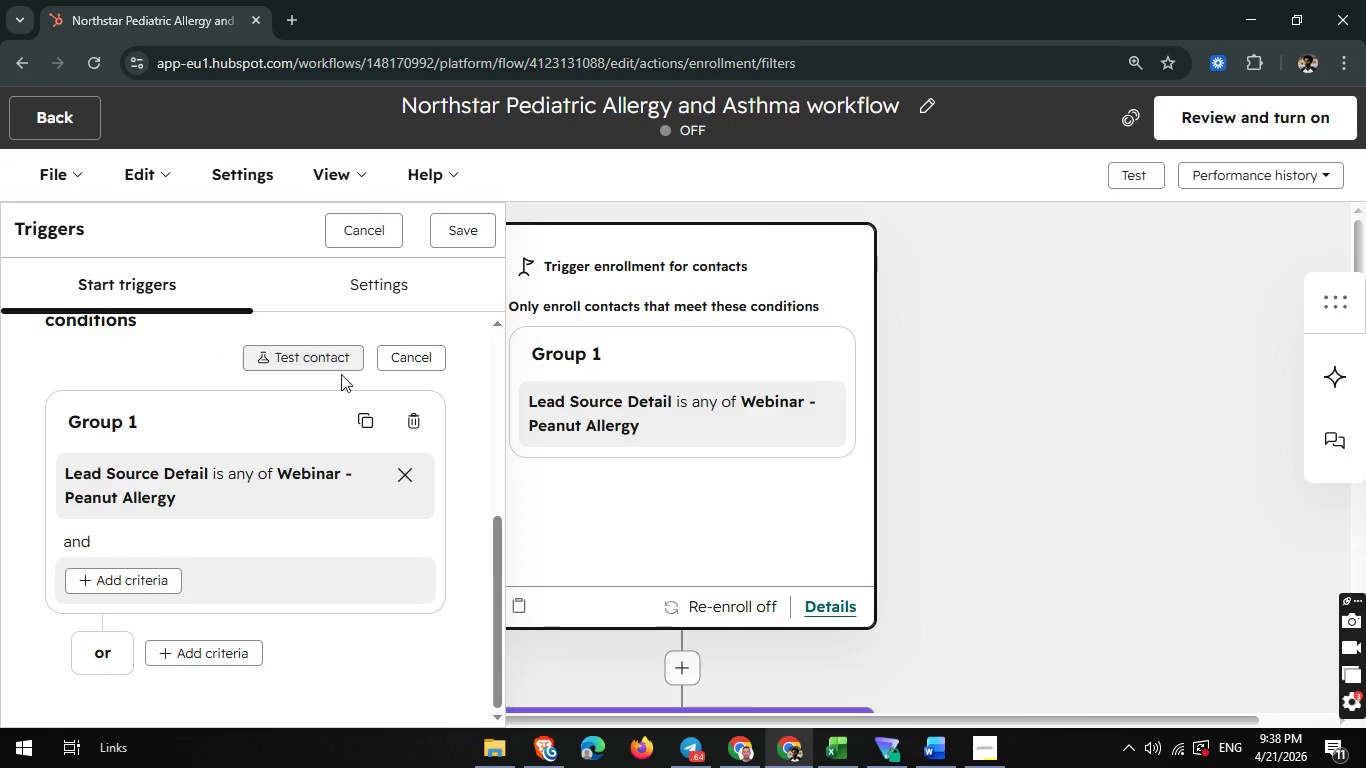 
scroll: coordinate [293, 471], scroll_direction: down, amount: 7.0
 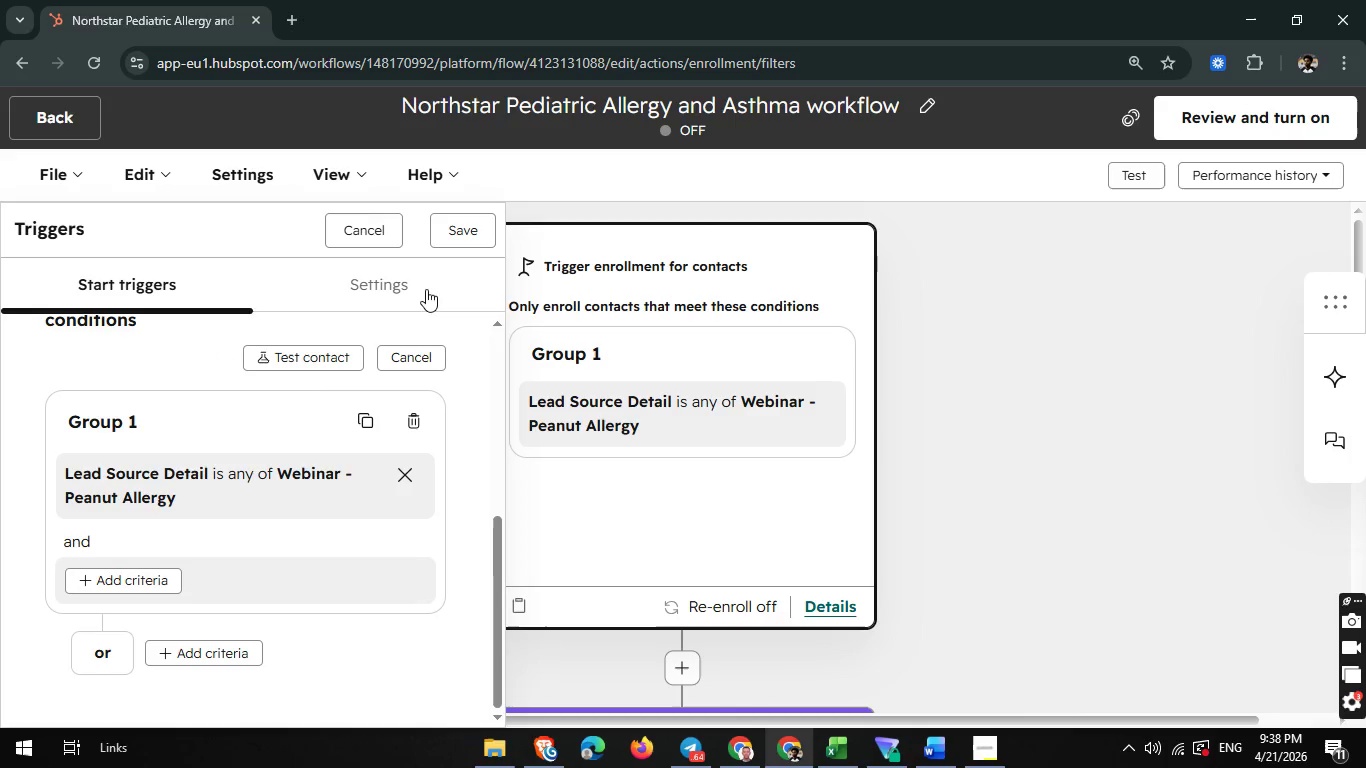 
left_click([426, 289])
 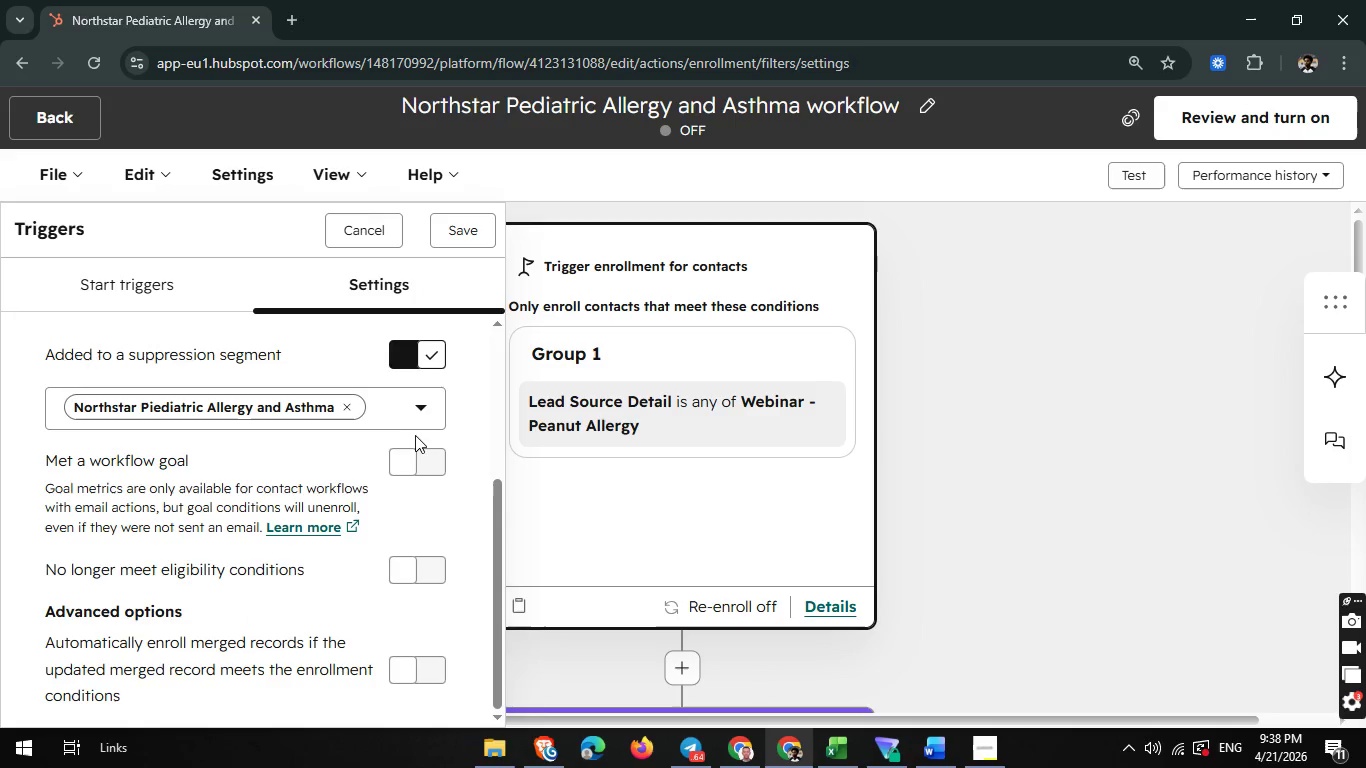 
left_click([420, 456])
 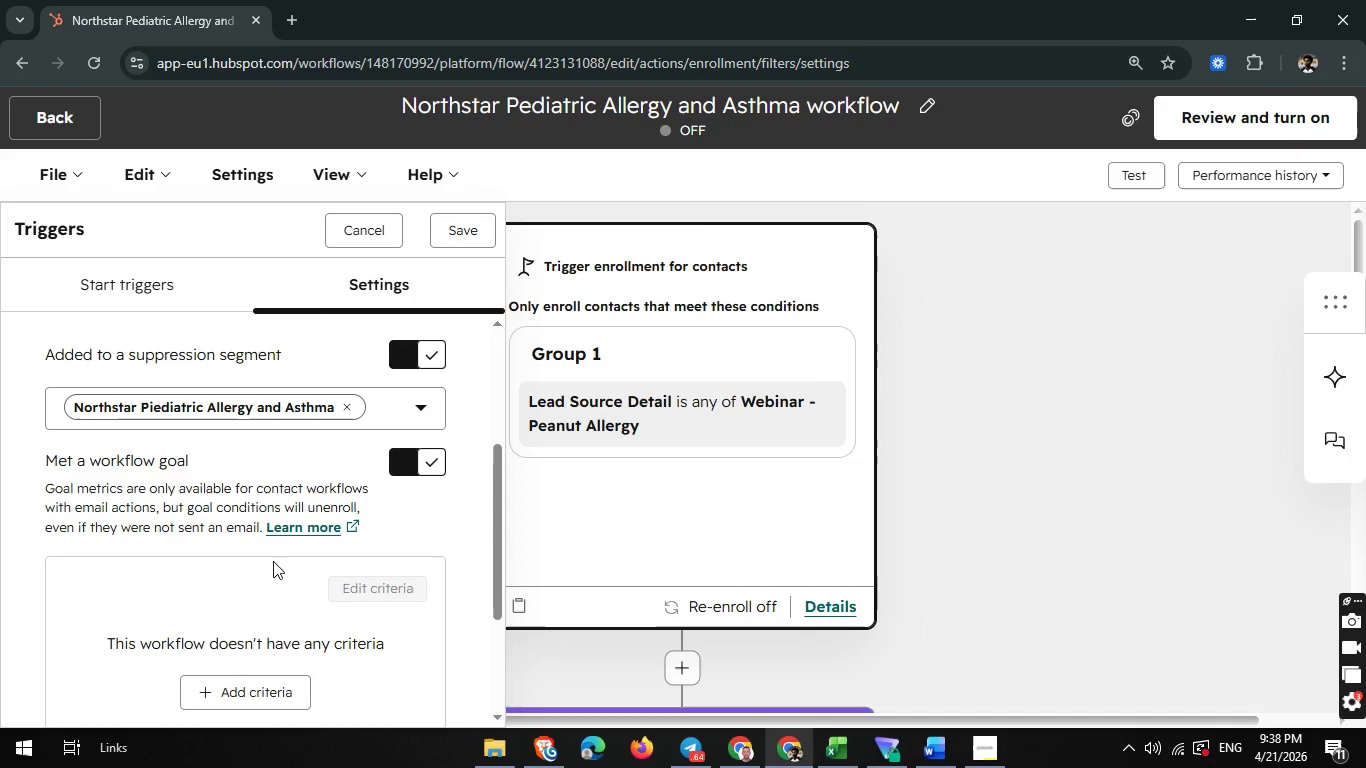 
scroll: coordinate [271, 591], scroll_direction: down, amount: 1.0
 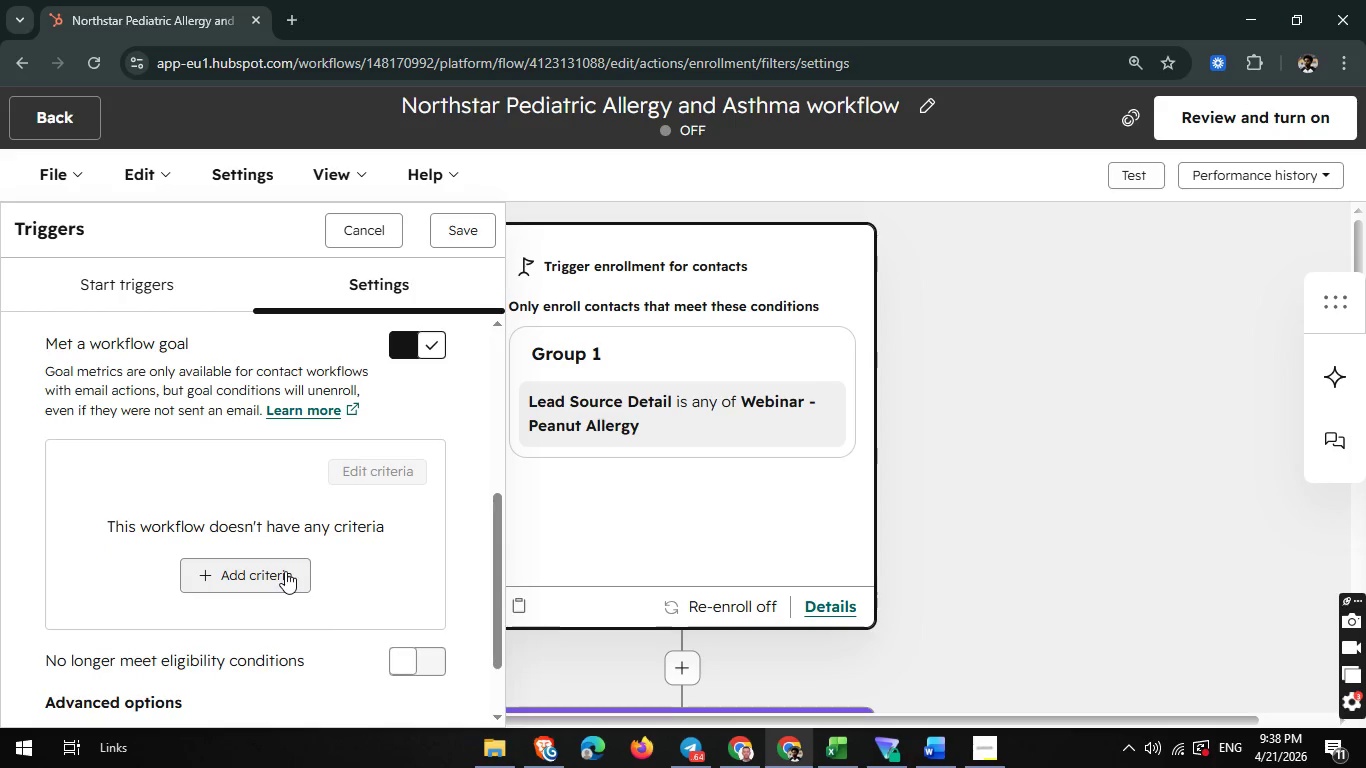 
left_click([285, 571])
 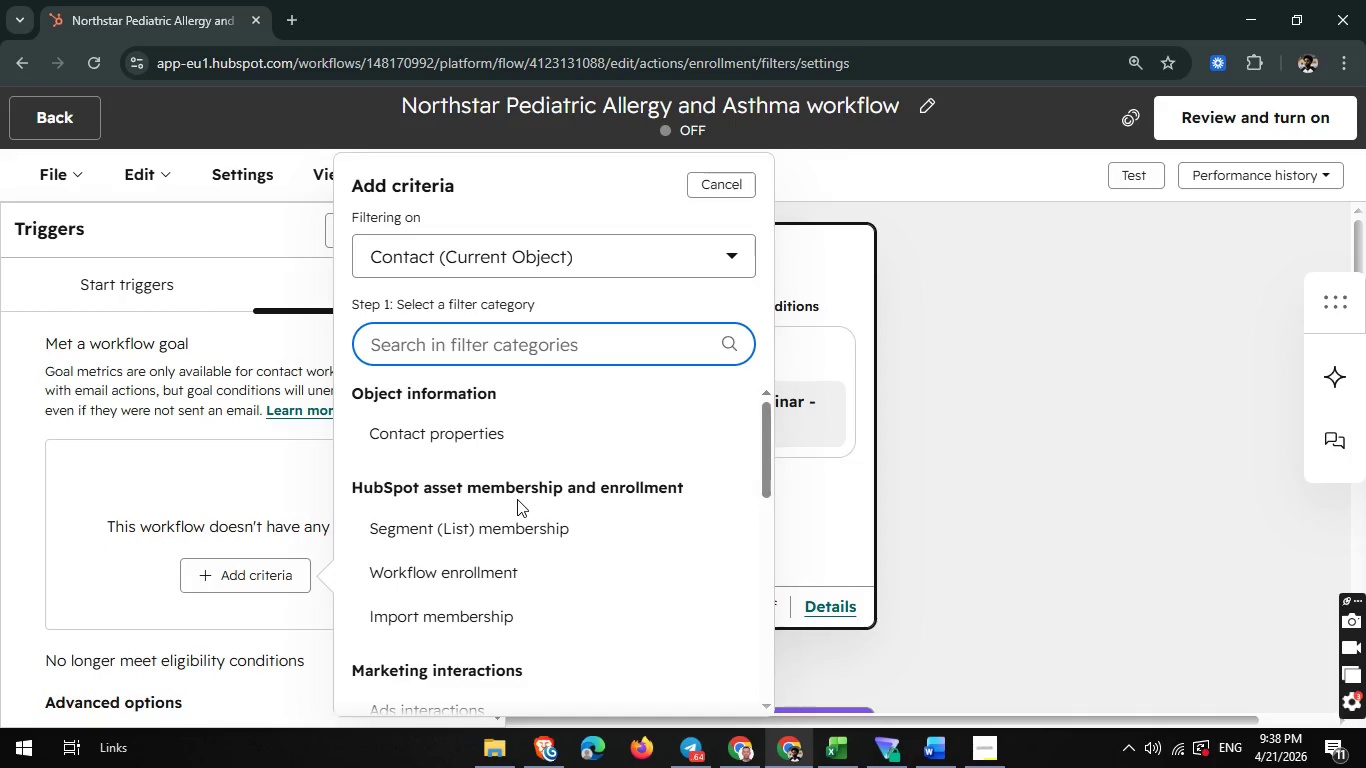 
left_click([847, 496])
 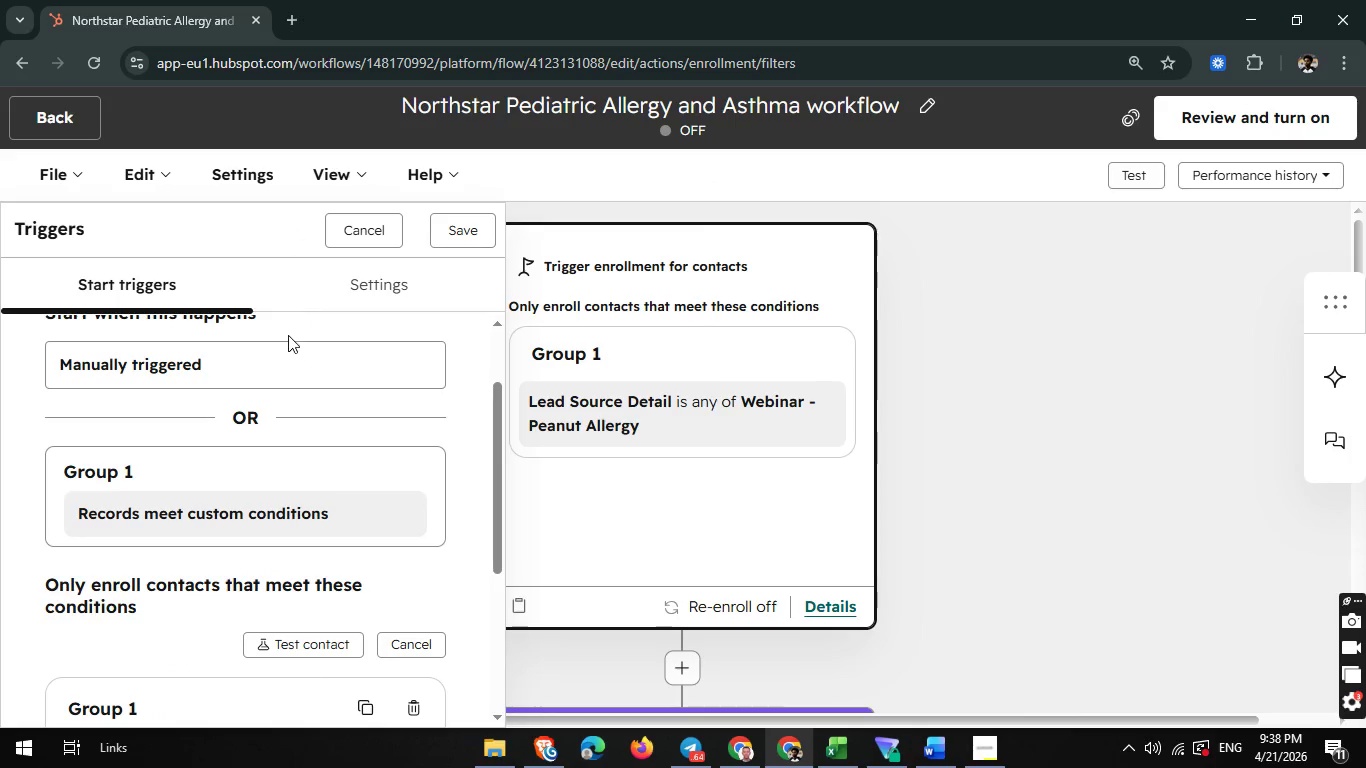 
scroll: coordinate [288, 335], scroll_direction: none, amount: 0.0
 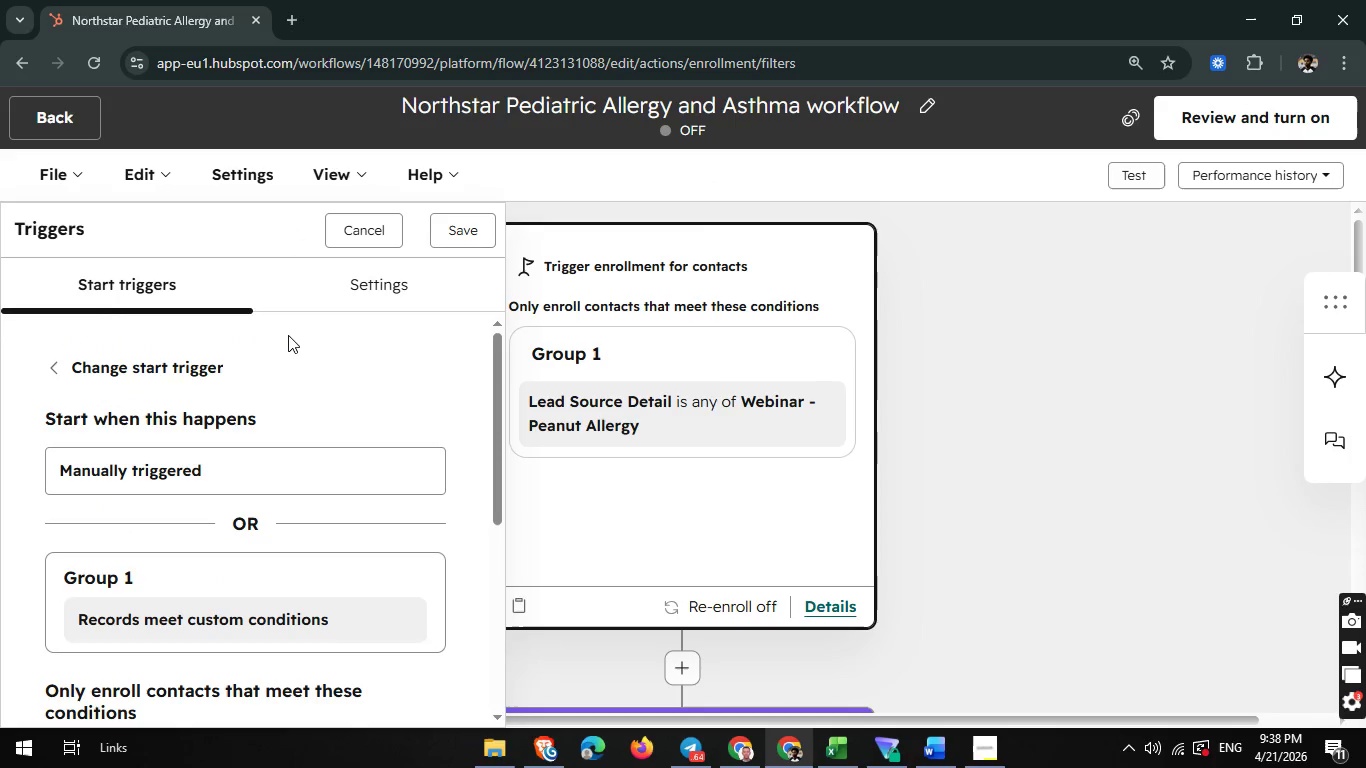 
scroll: coordinate [288, 335], scroll_direction: up, amount: 1.0
 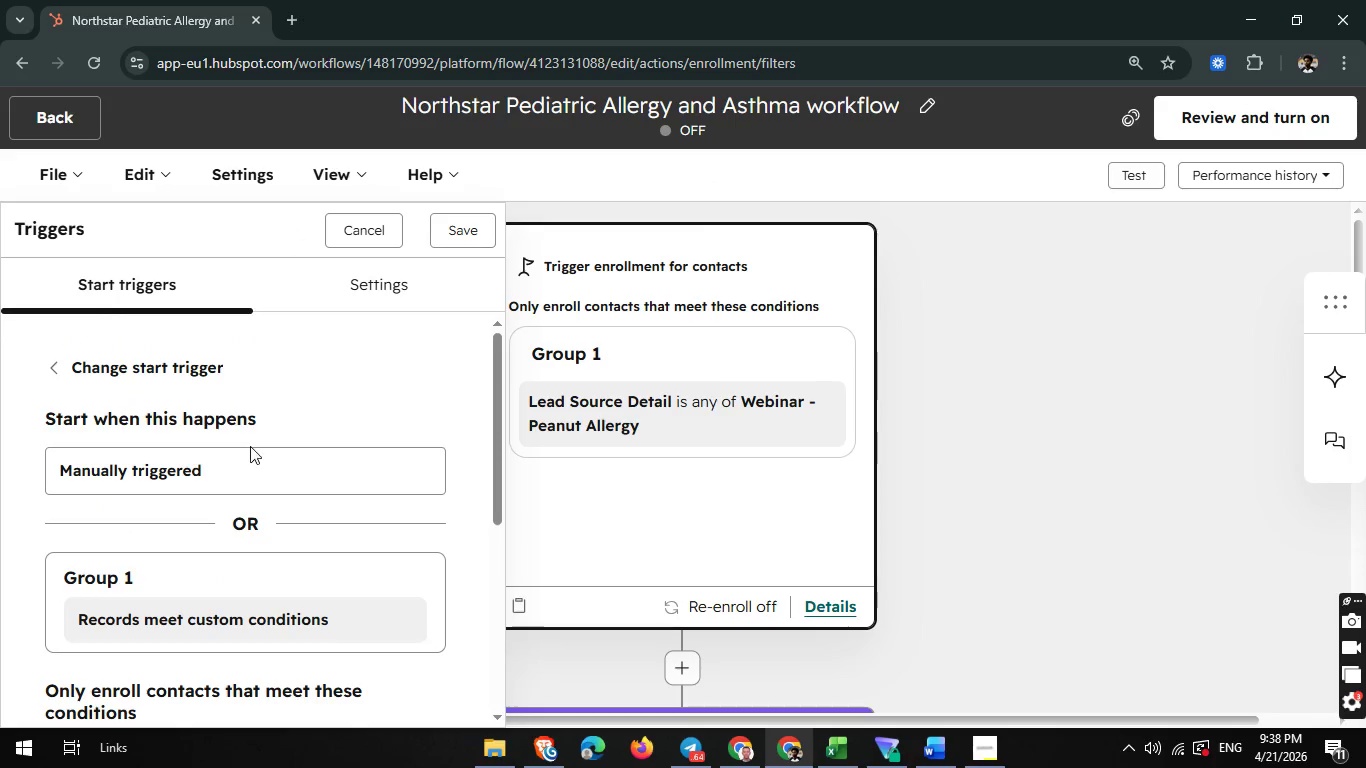 
scroll: coordinate [250, 446], scroll_direction: none, amount: 0.0
 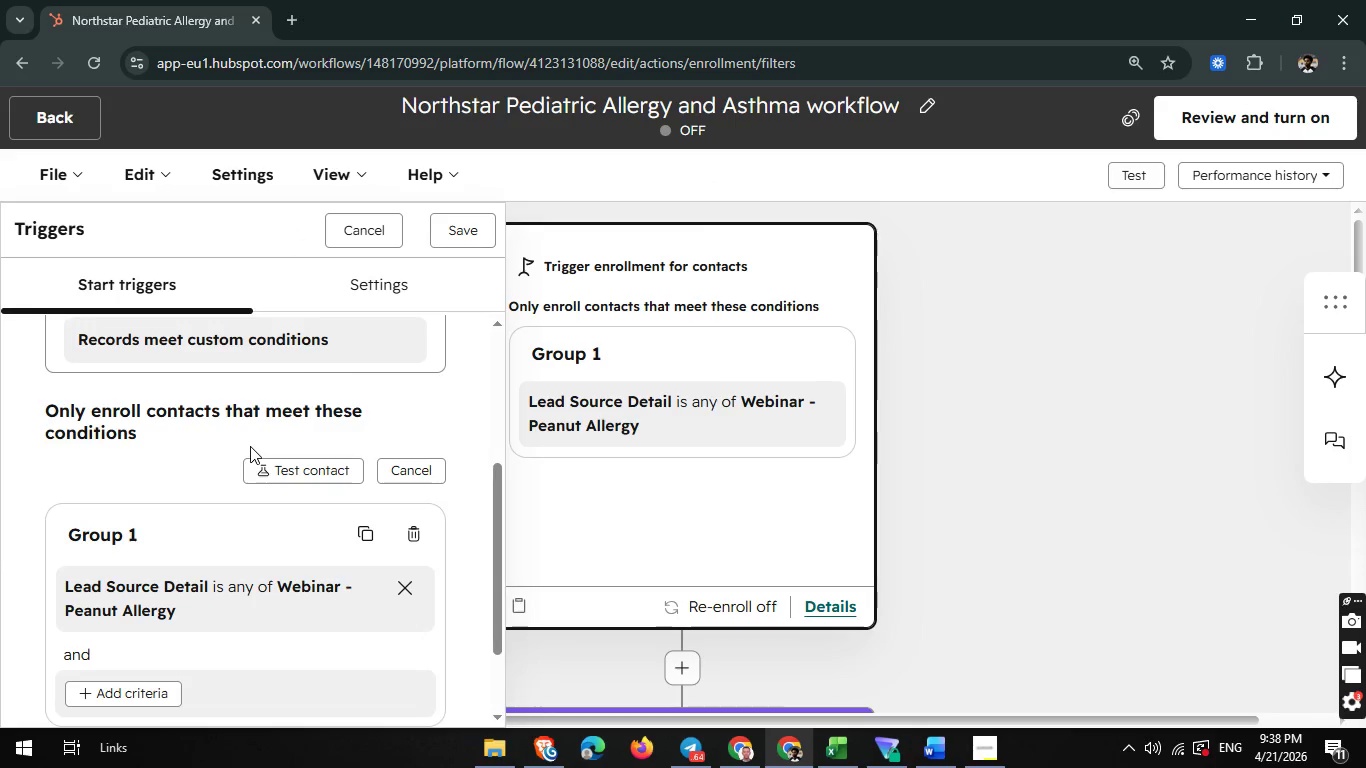 
scroll: coordinate [250, 446], scroll_direction: down, amount: 1.0
 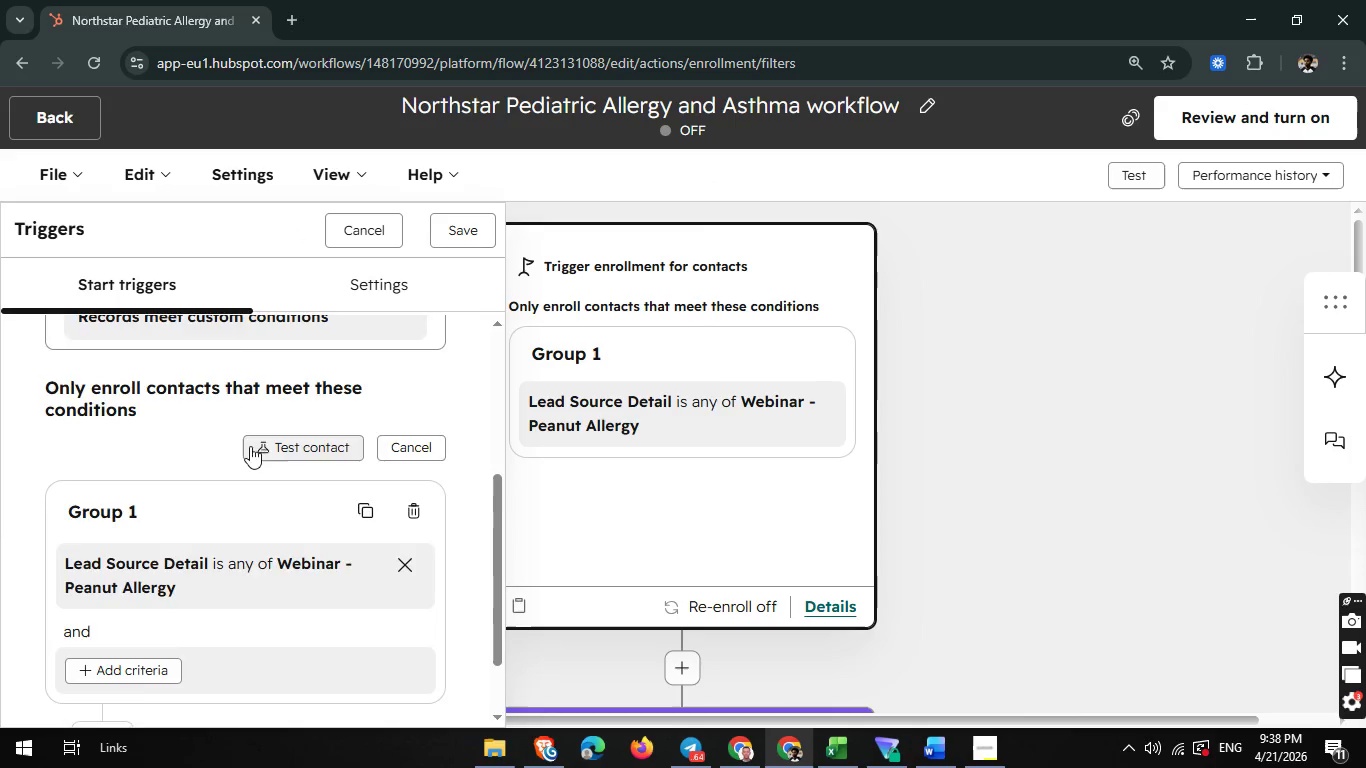 
scroll: coordinate [250, 446], scroll_direction: none, amount: 0.0
 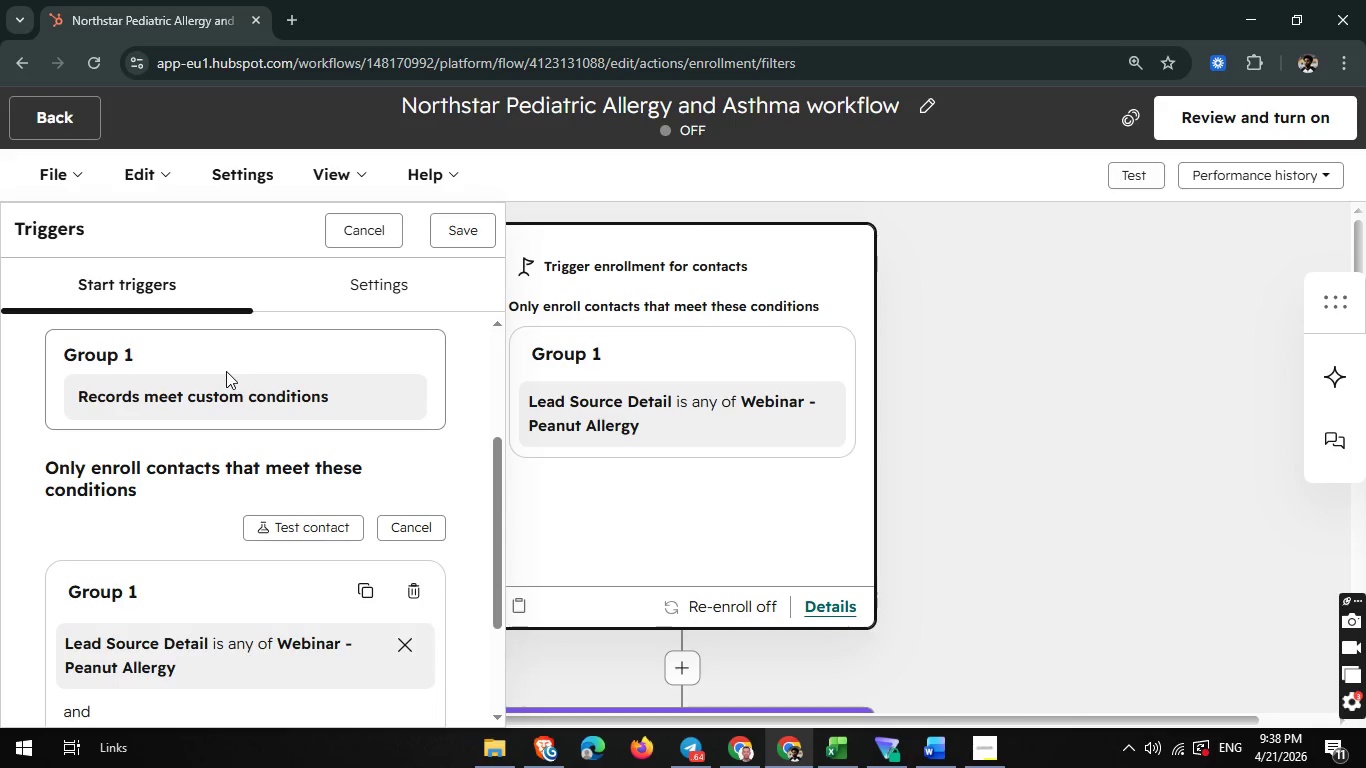 
left_click([226, 371])
 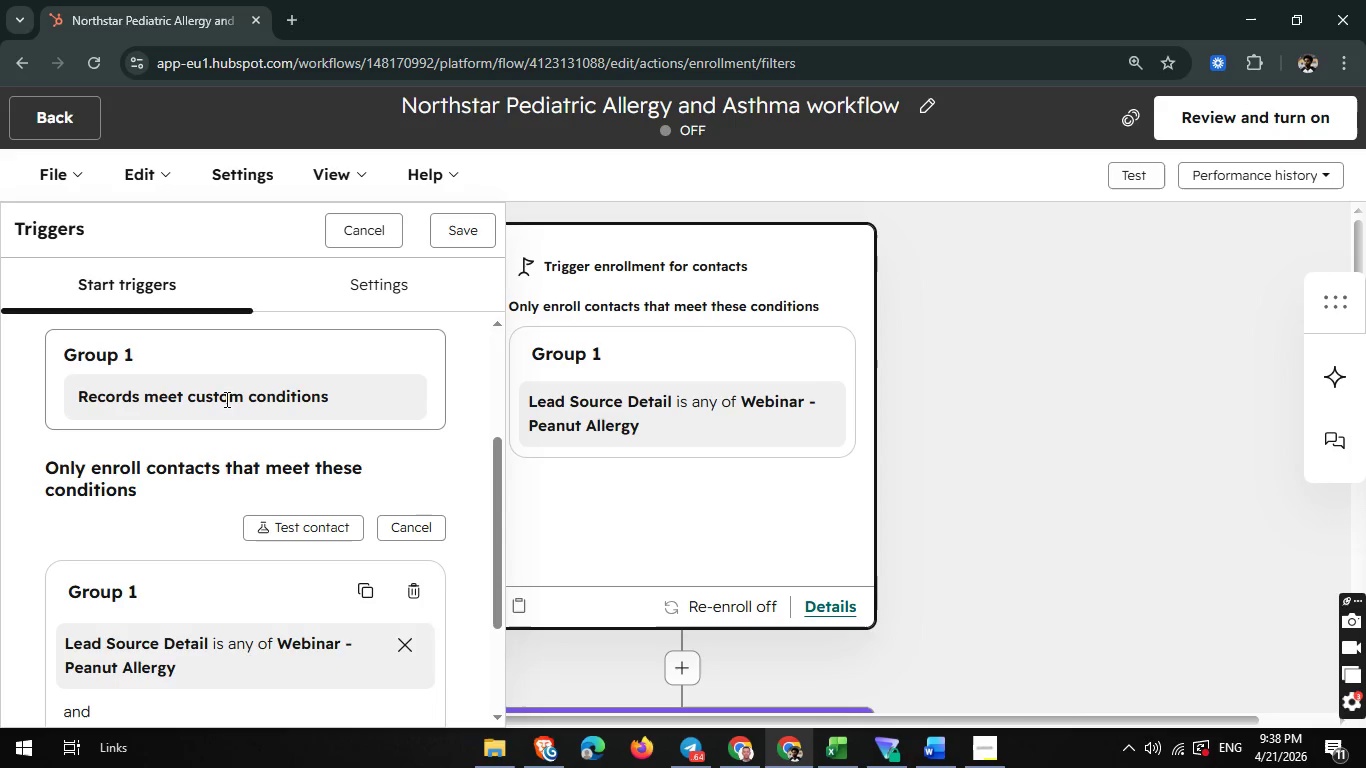 
left_click([225, 399])
 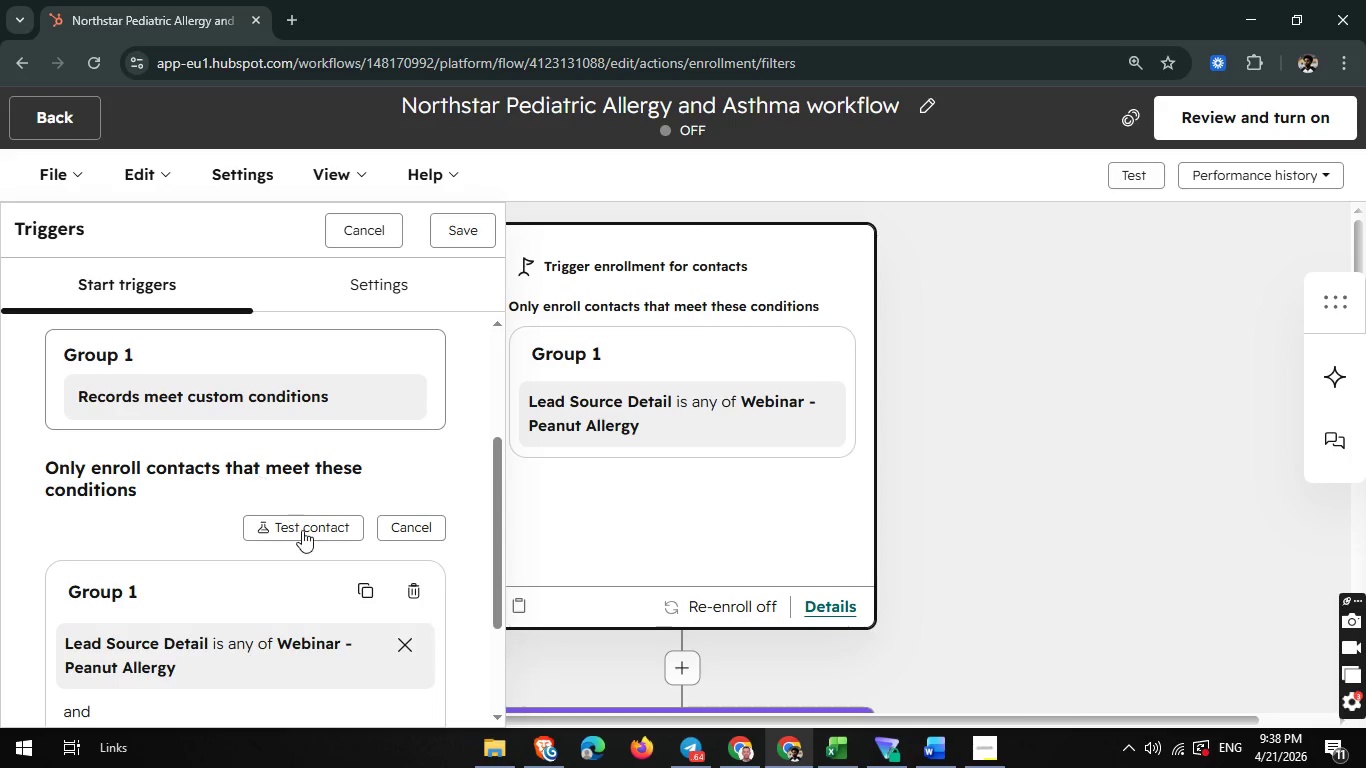 
scroll: coordinate [302, 530], scroll_direction: none, amount: 0.0
 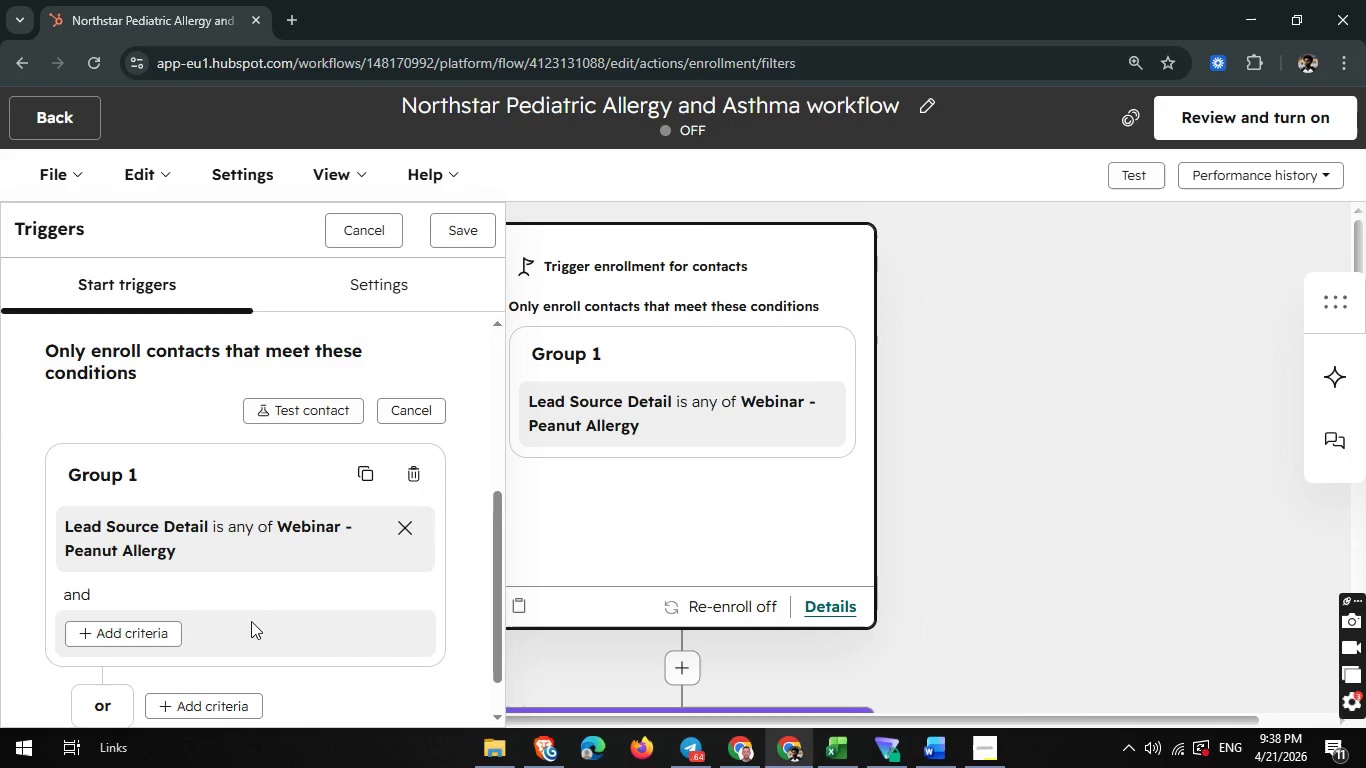 
right_click([259, 533])
 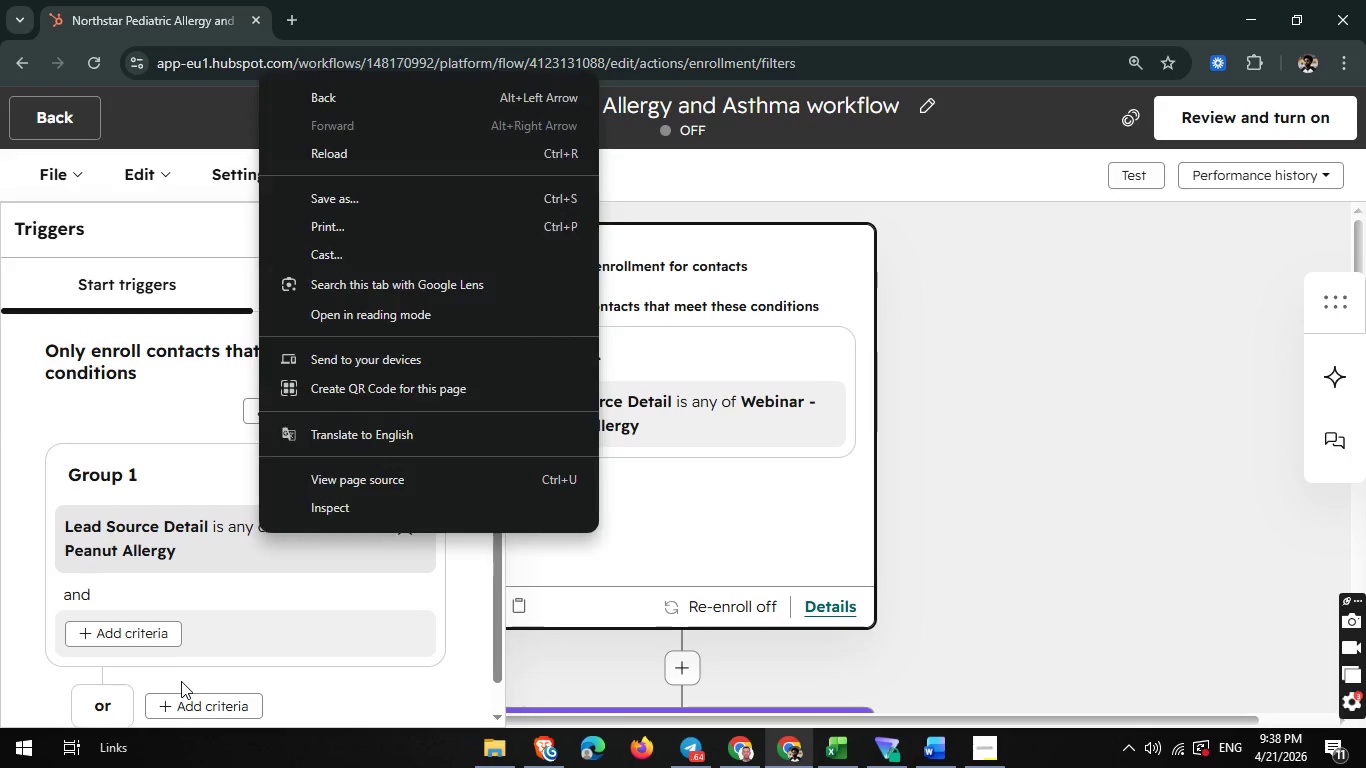 
scroll: coordinate [181, 681], scroll_direction: none, amount: 0.0
 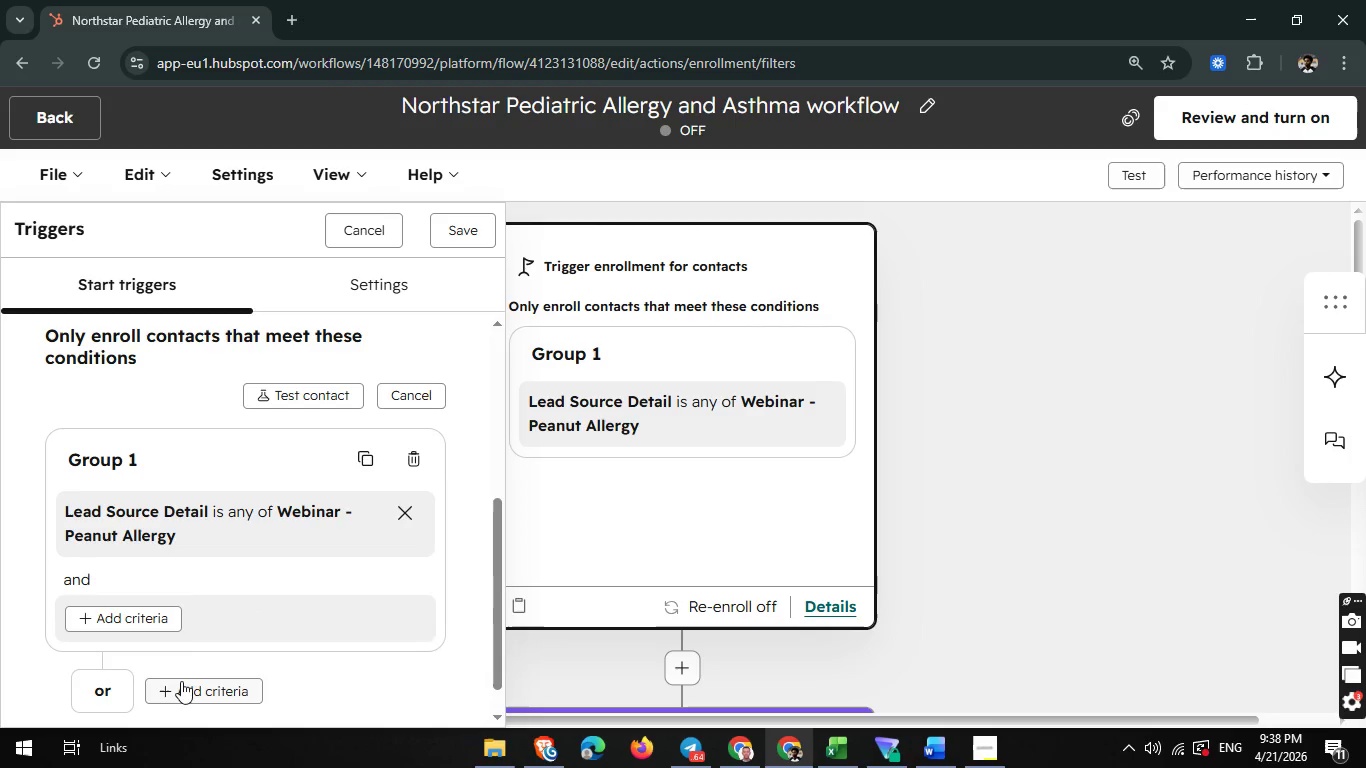 
key(Control+ControlLeft)
 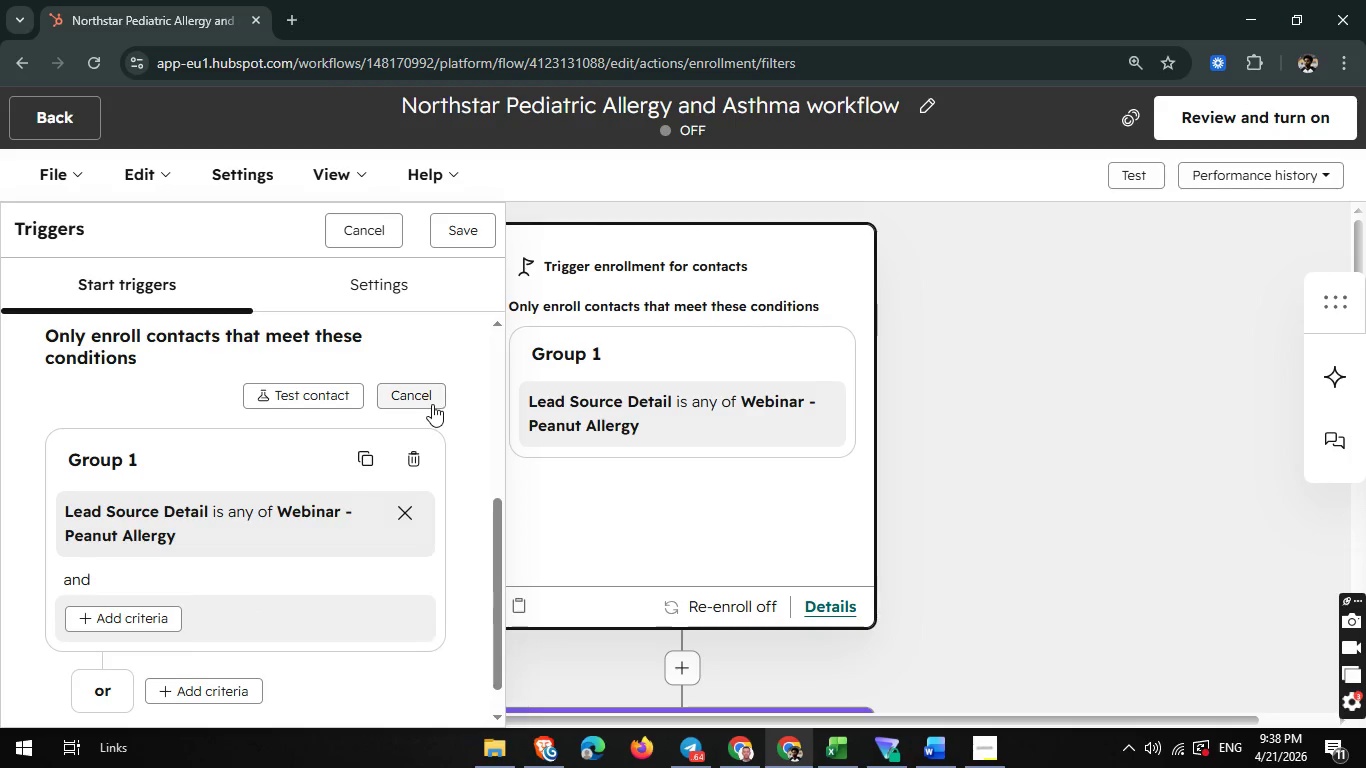 
left_click([417, 455])
 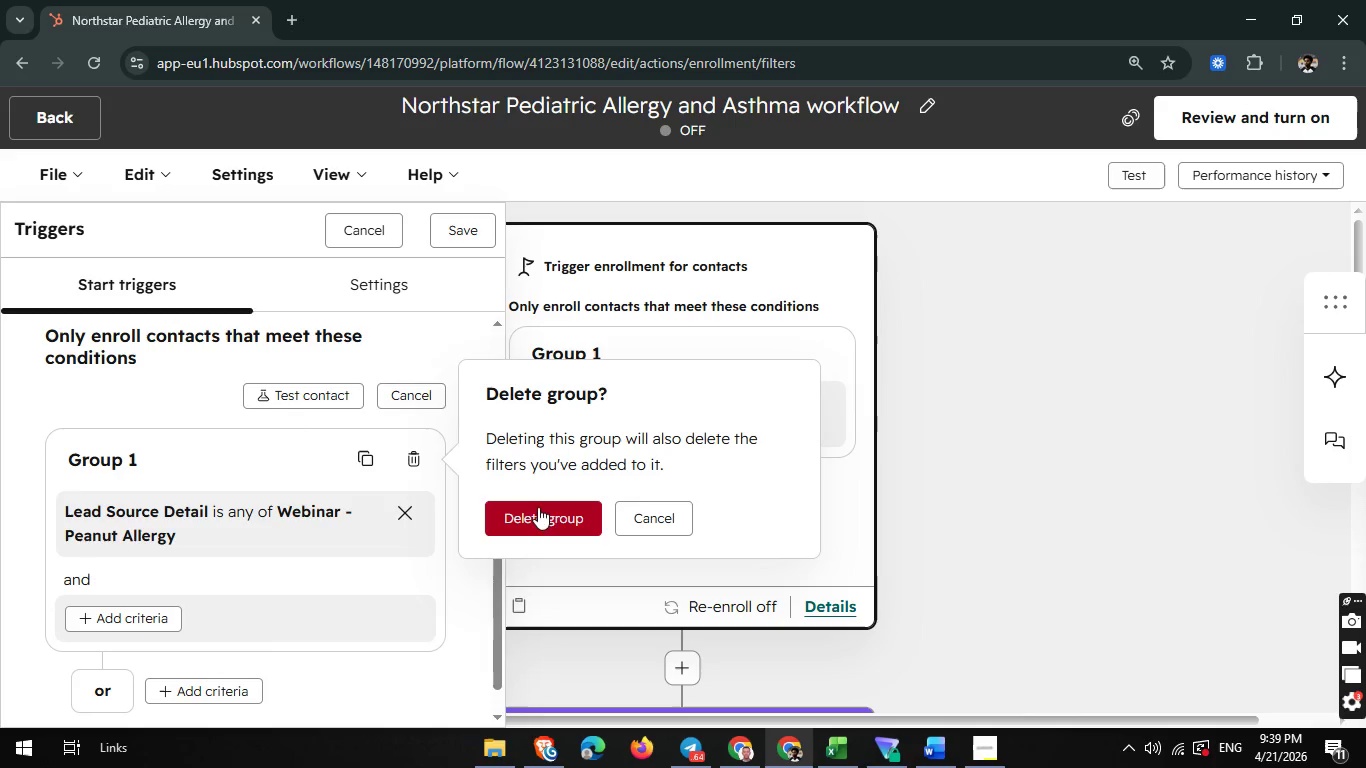 
left_click([541, 519])
 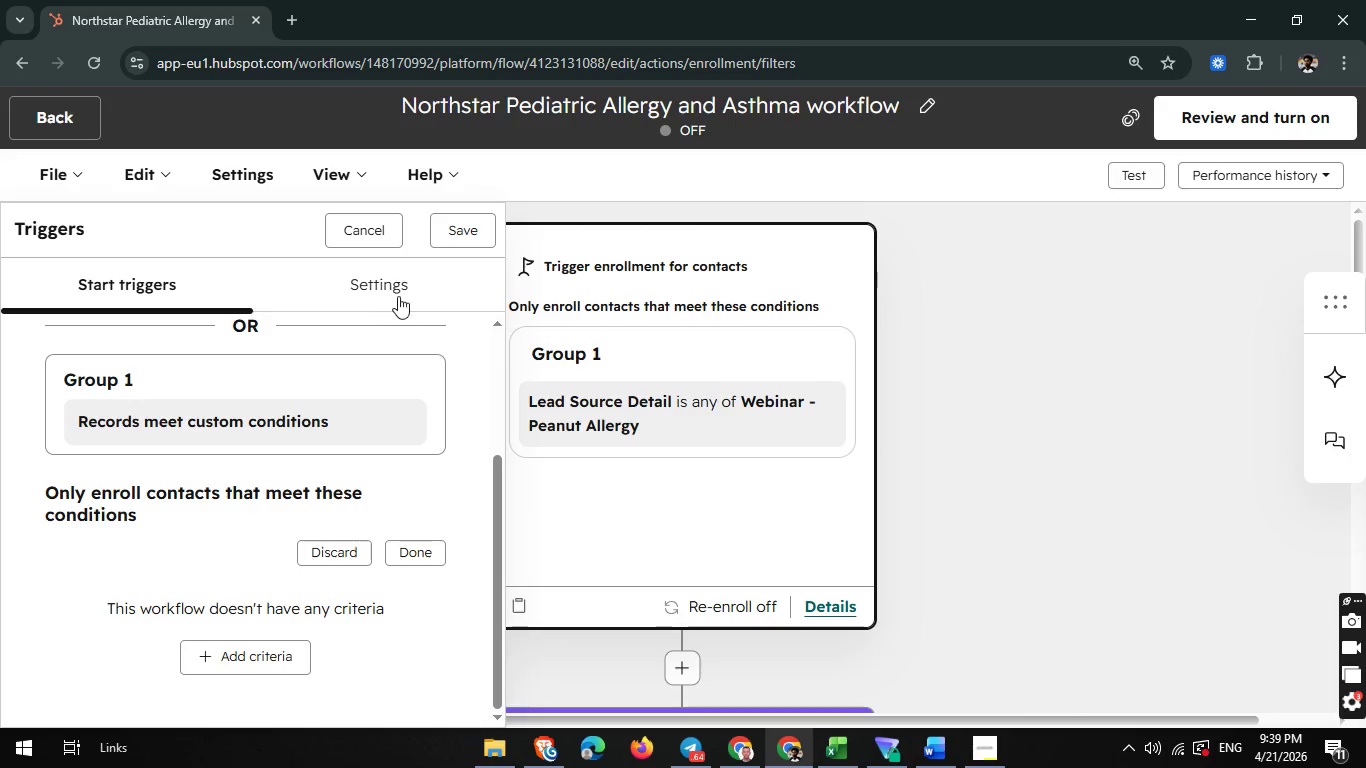 
left_click([402, 290])
 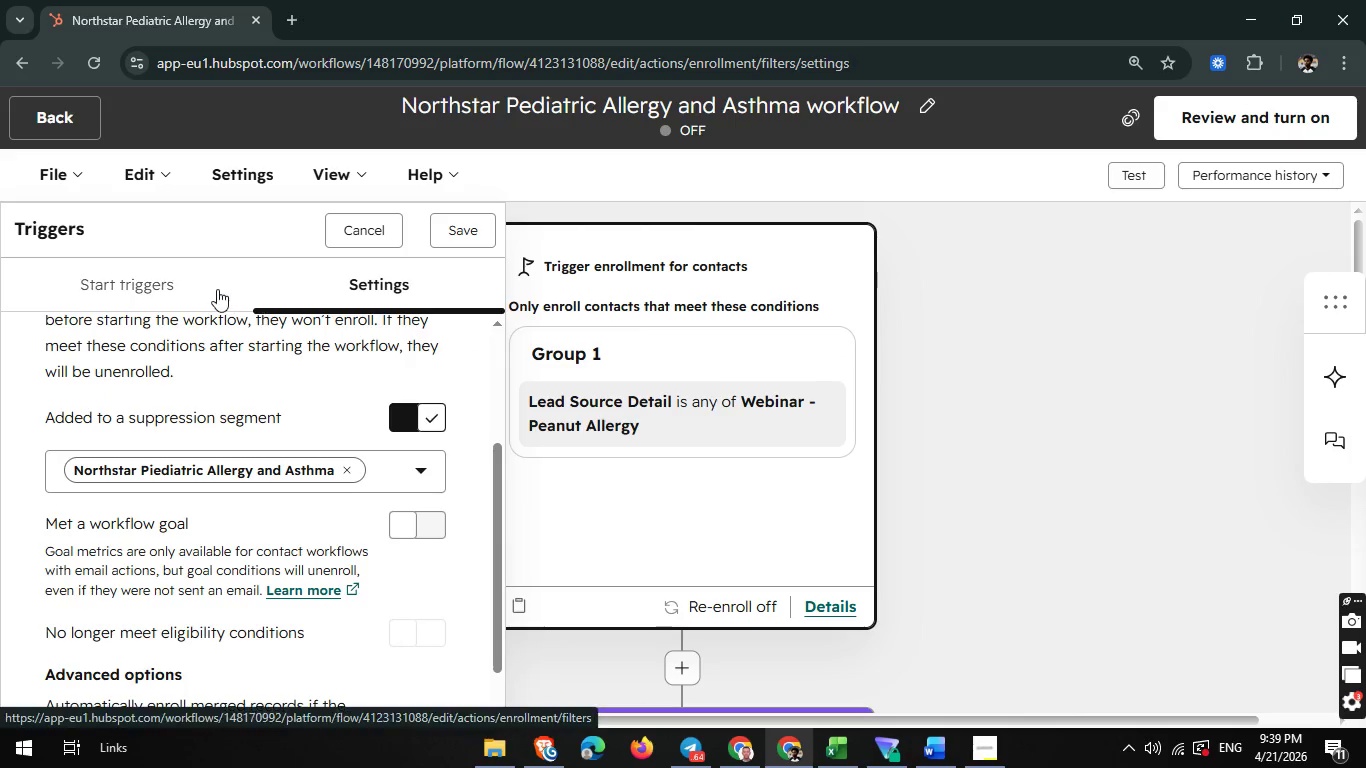 
left_click([176, 291])
 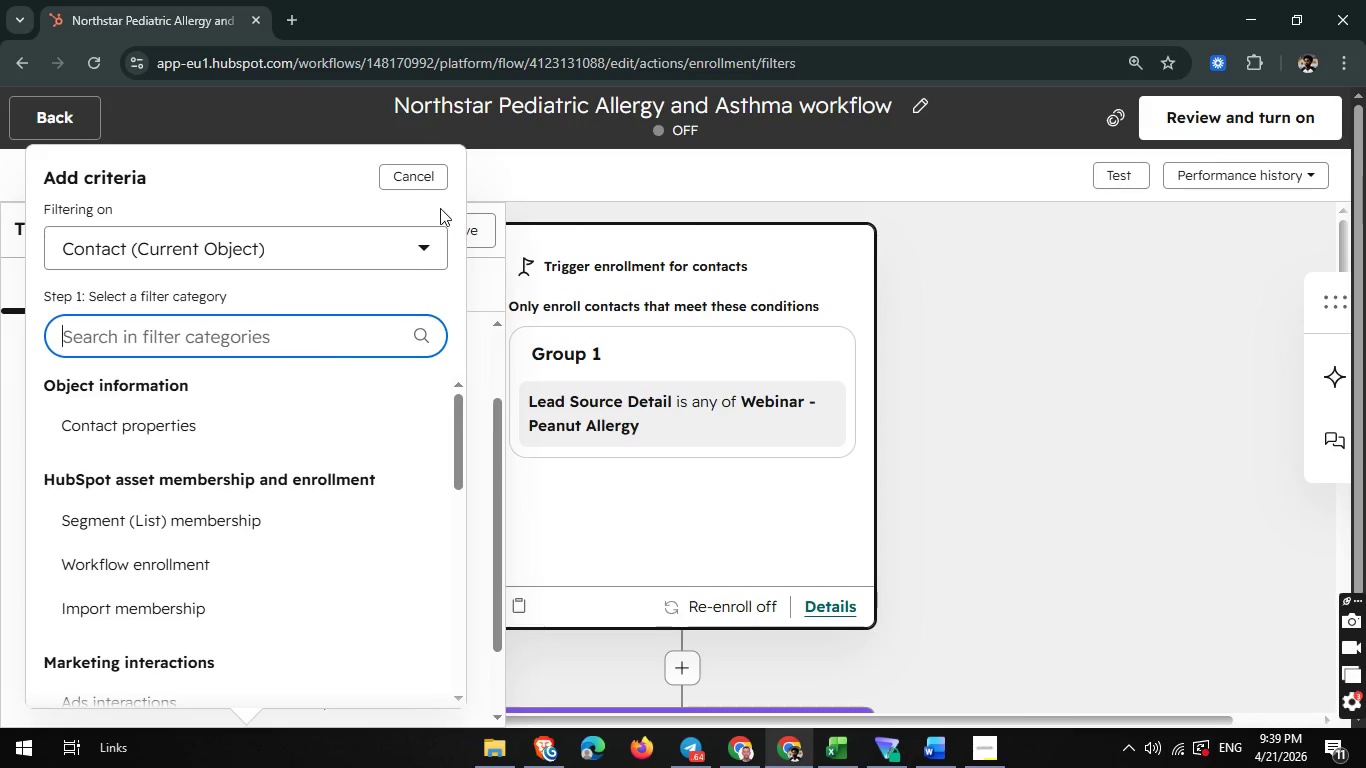 
left_click([437, 183])
 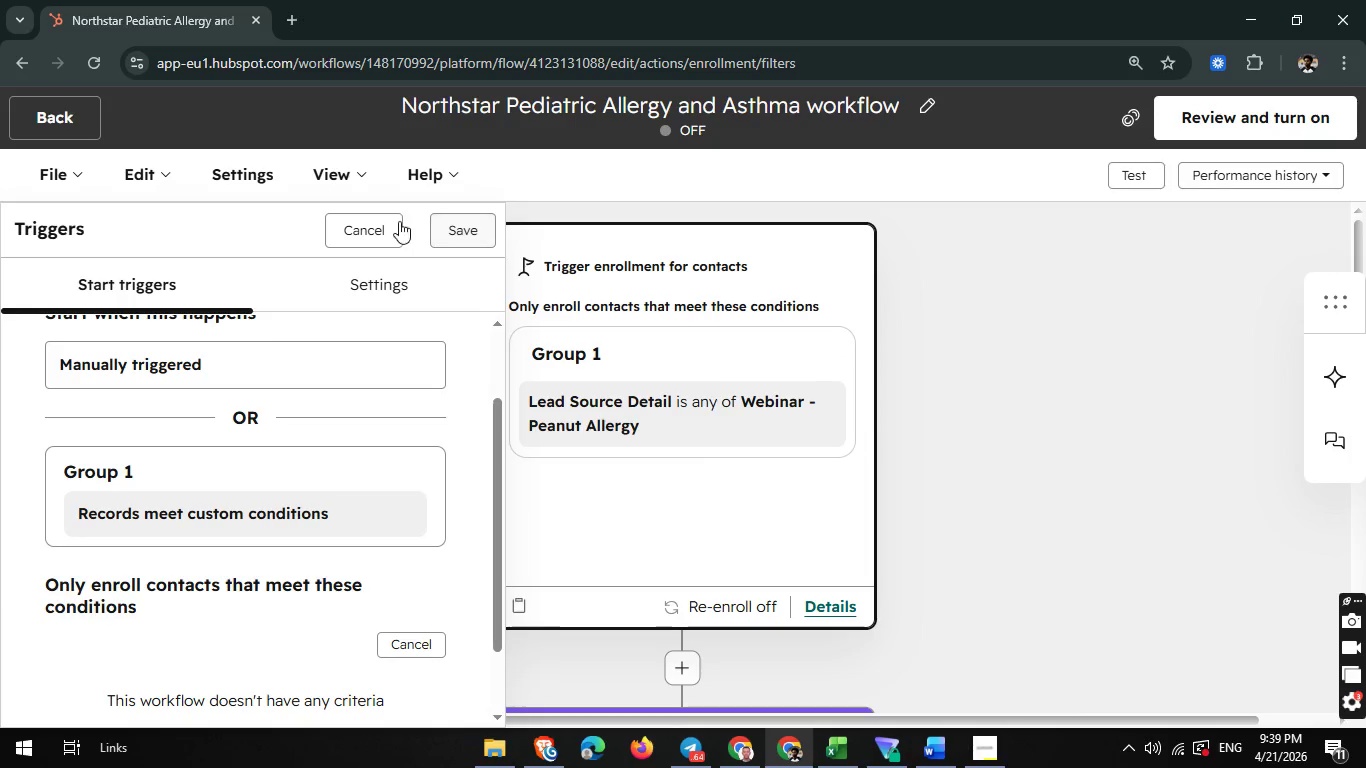 
left_click([388, 221])
 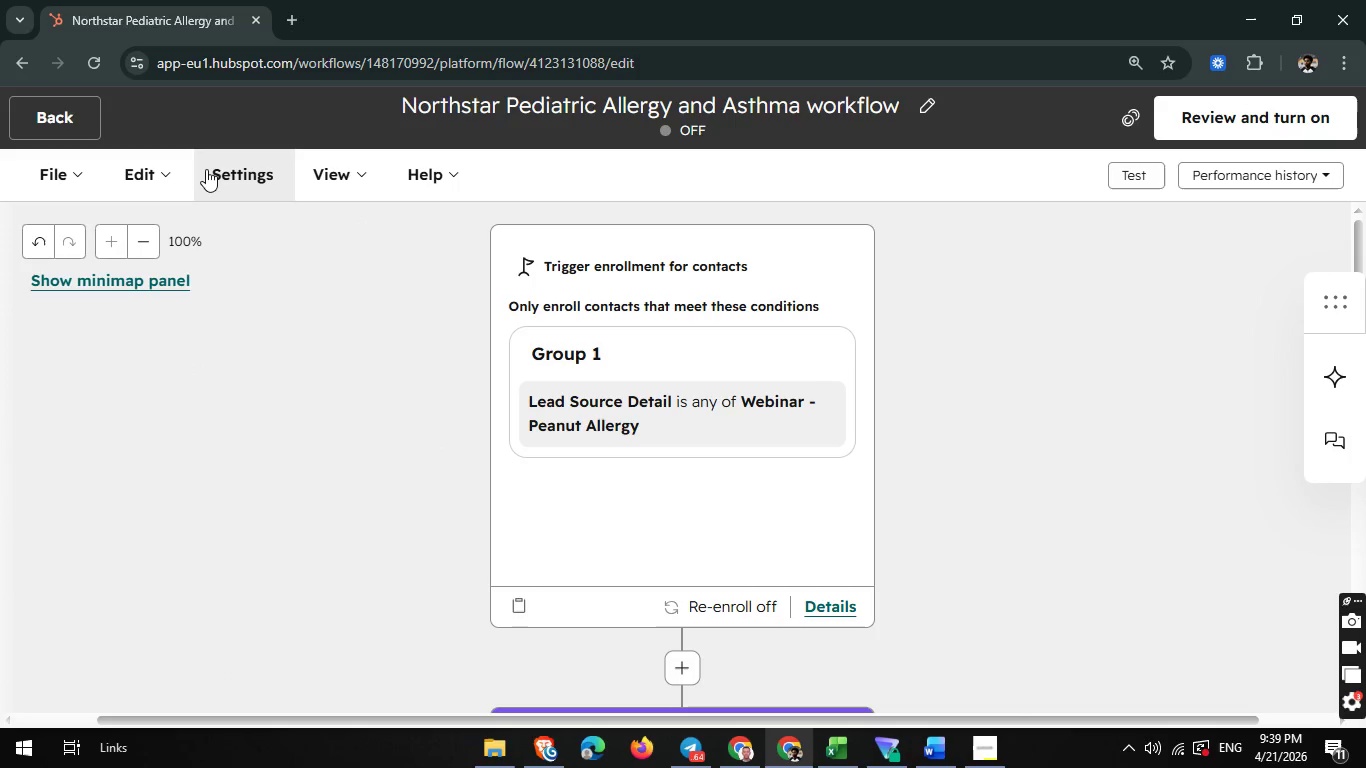 
left_click([173, 168])
 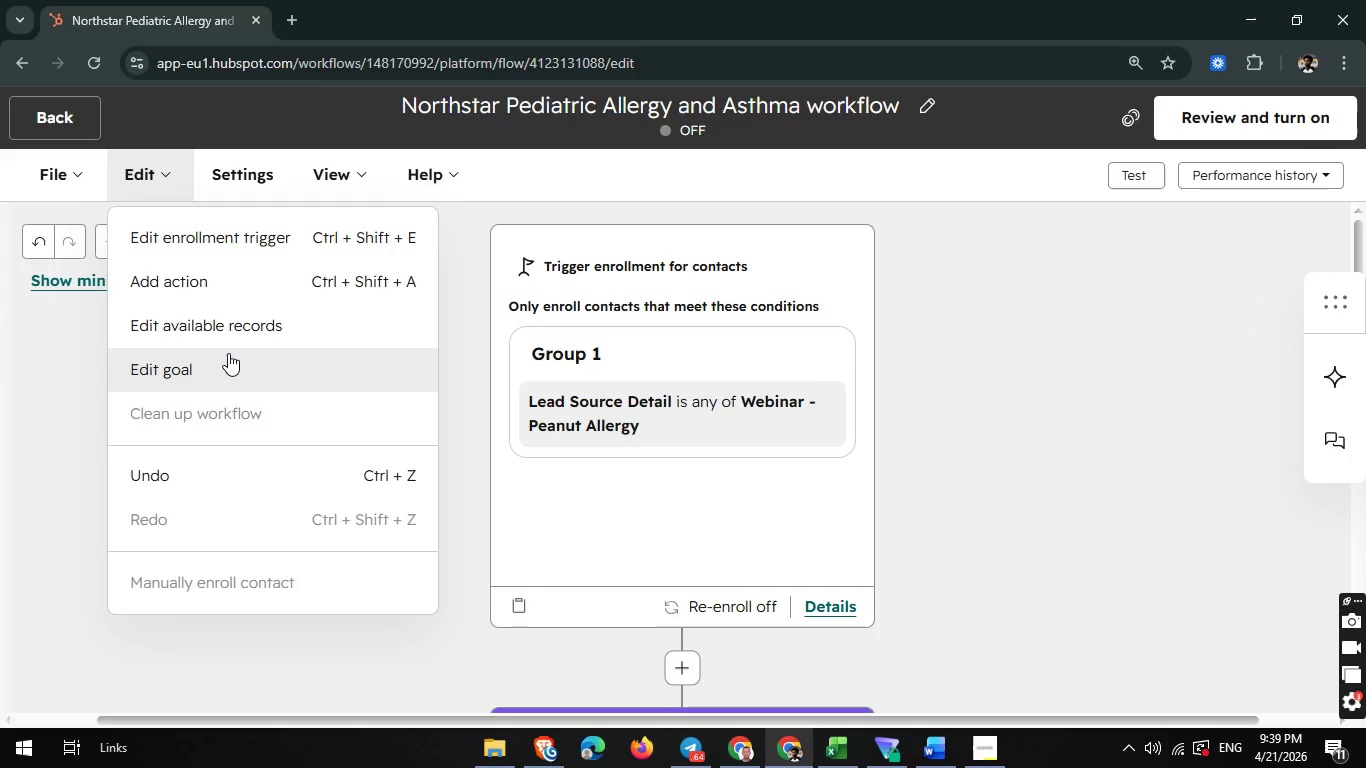 
left_click([226, 353])
 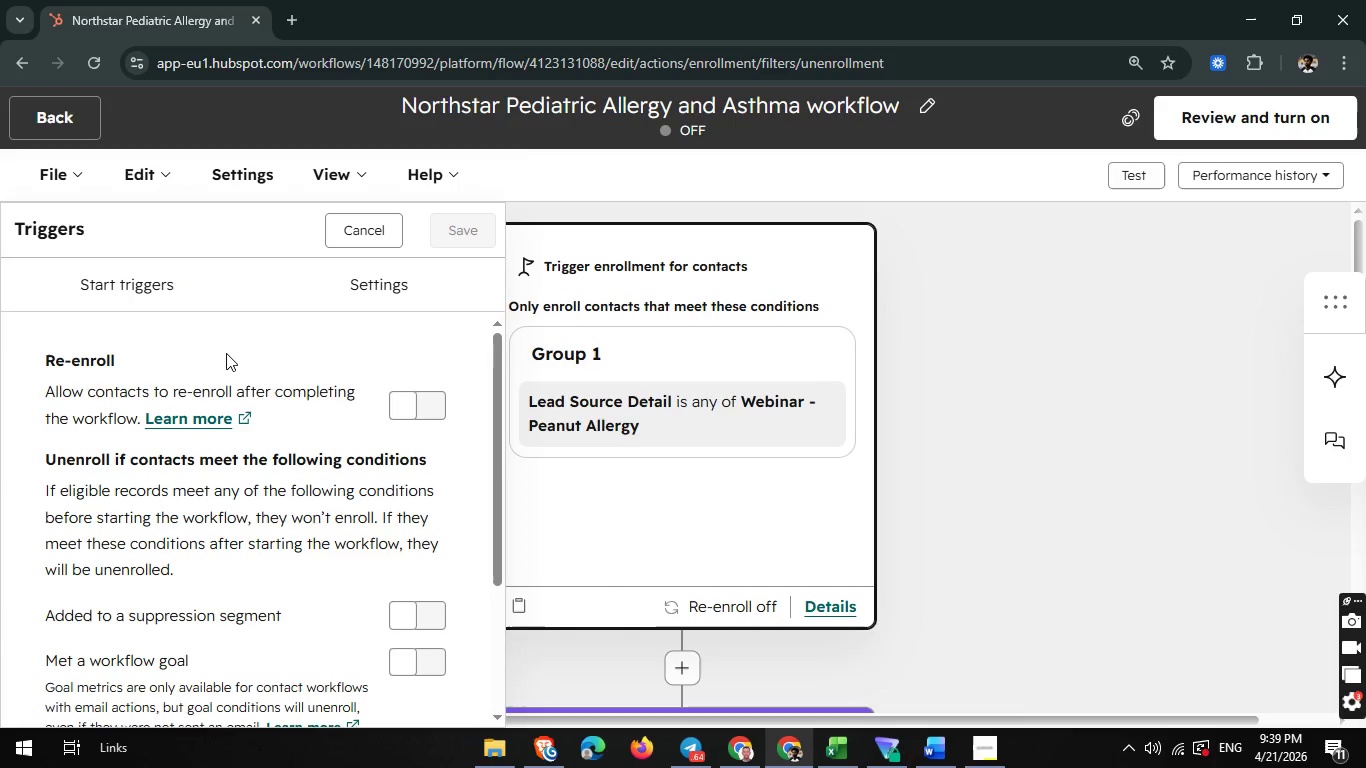 
wait(8.64)
 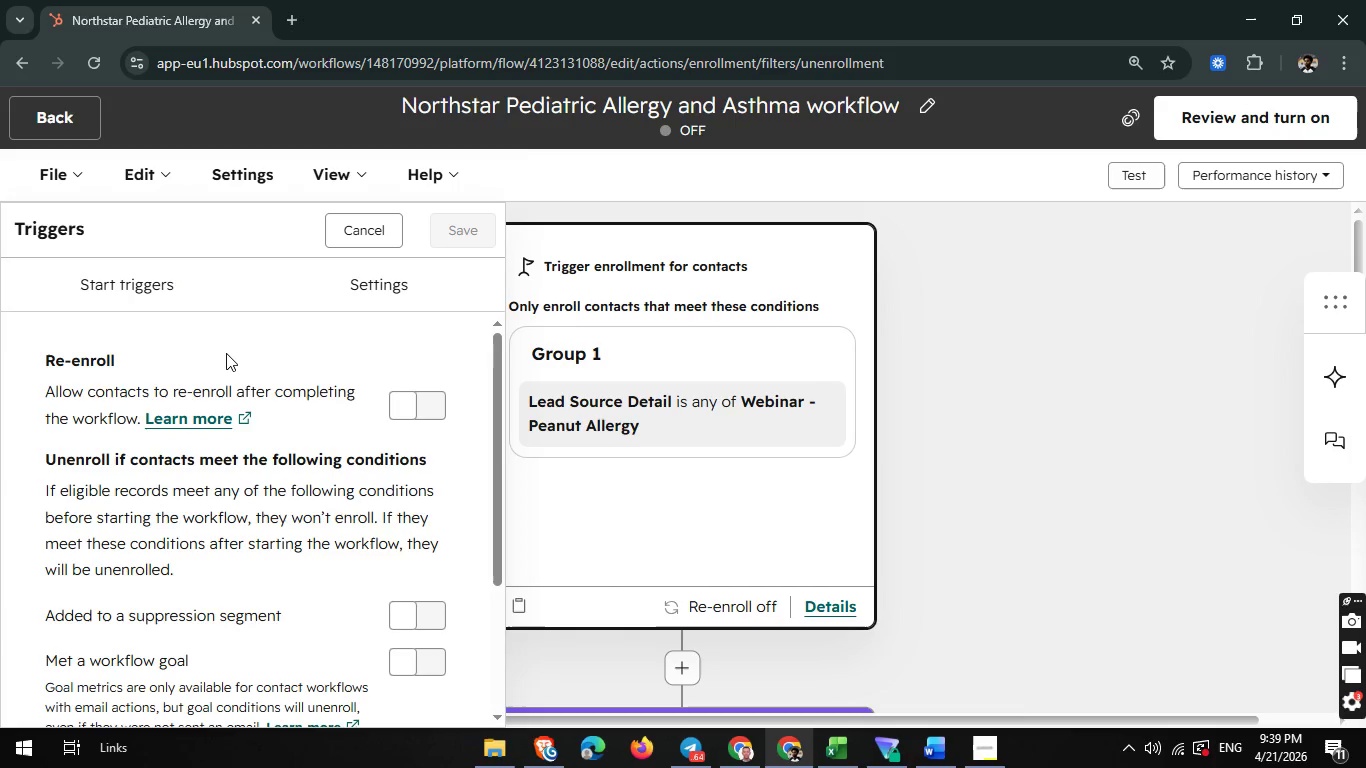 
left_click([424, 647])
 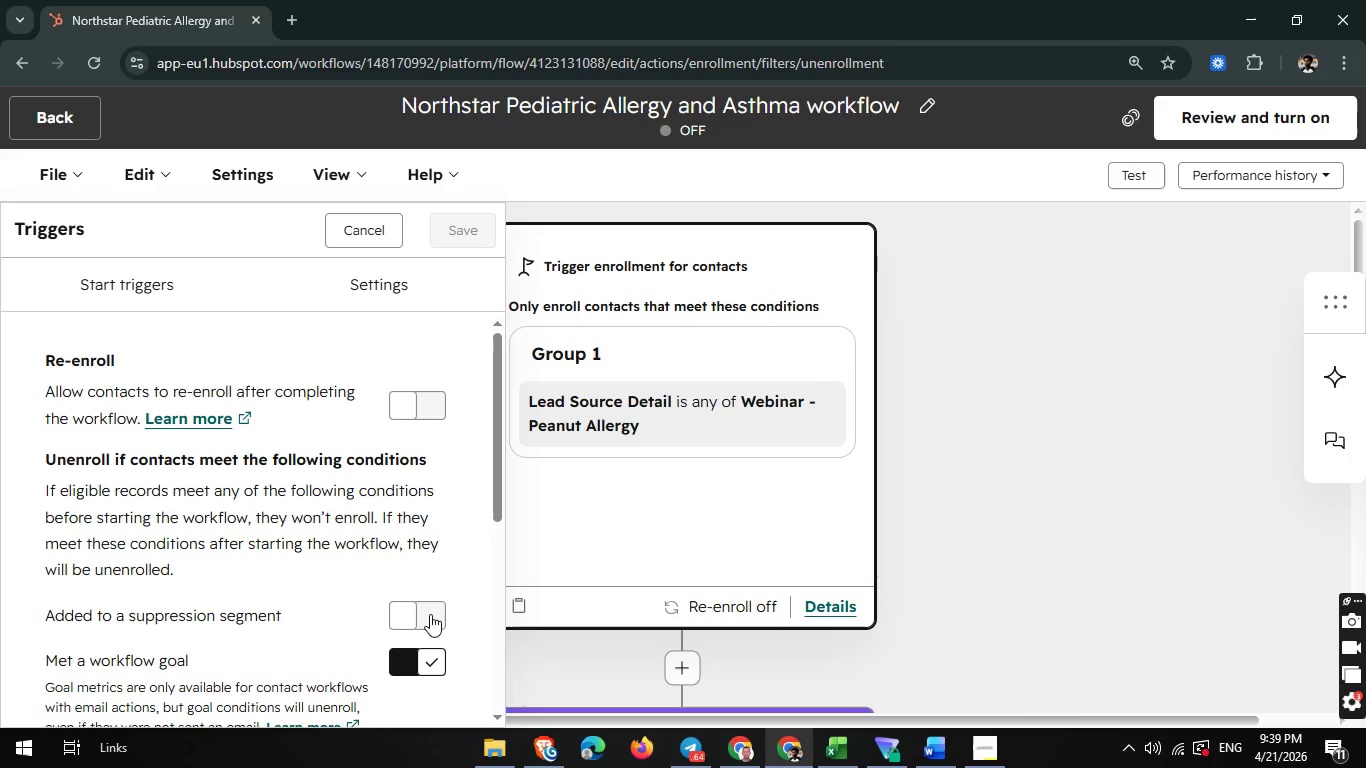 
left_click([430, 613])
 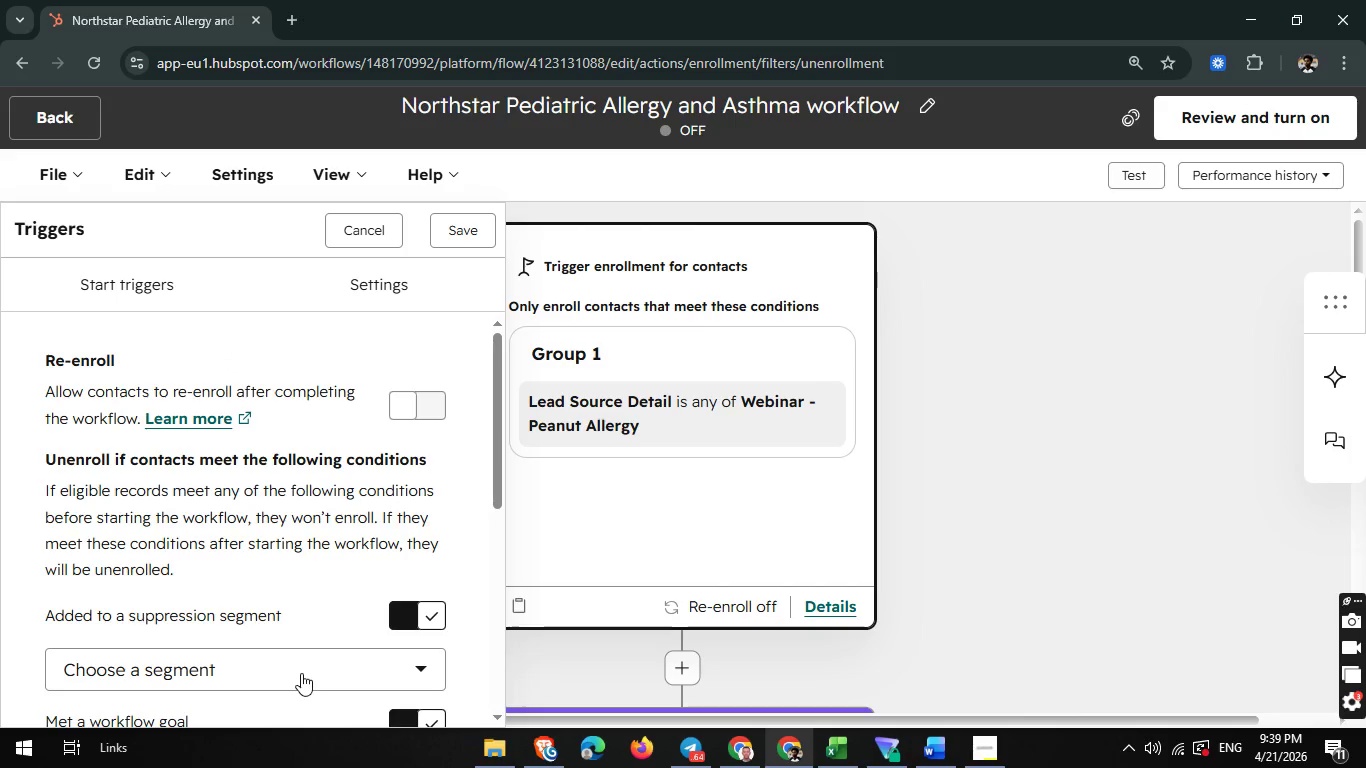 
left_click([300, 673])
 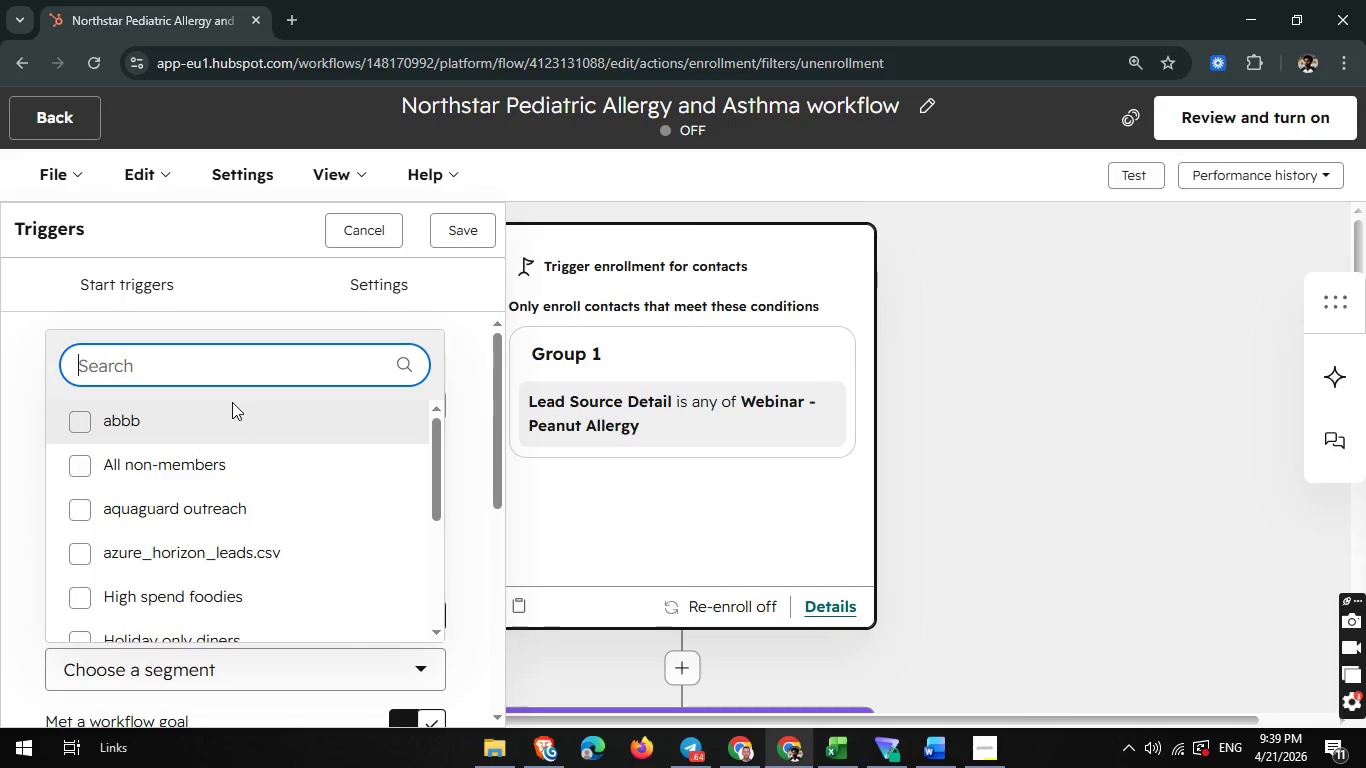 
key(N)
 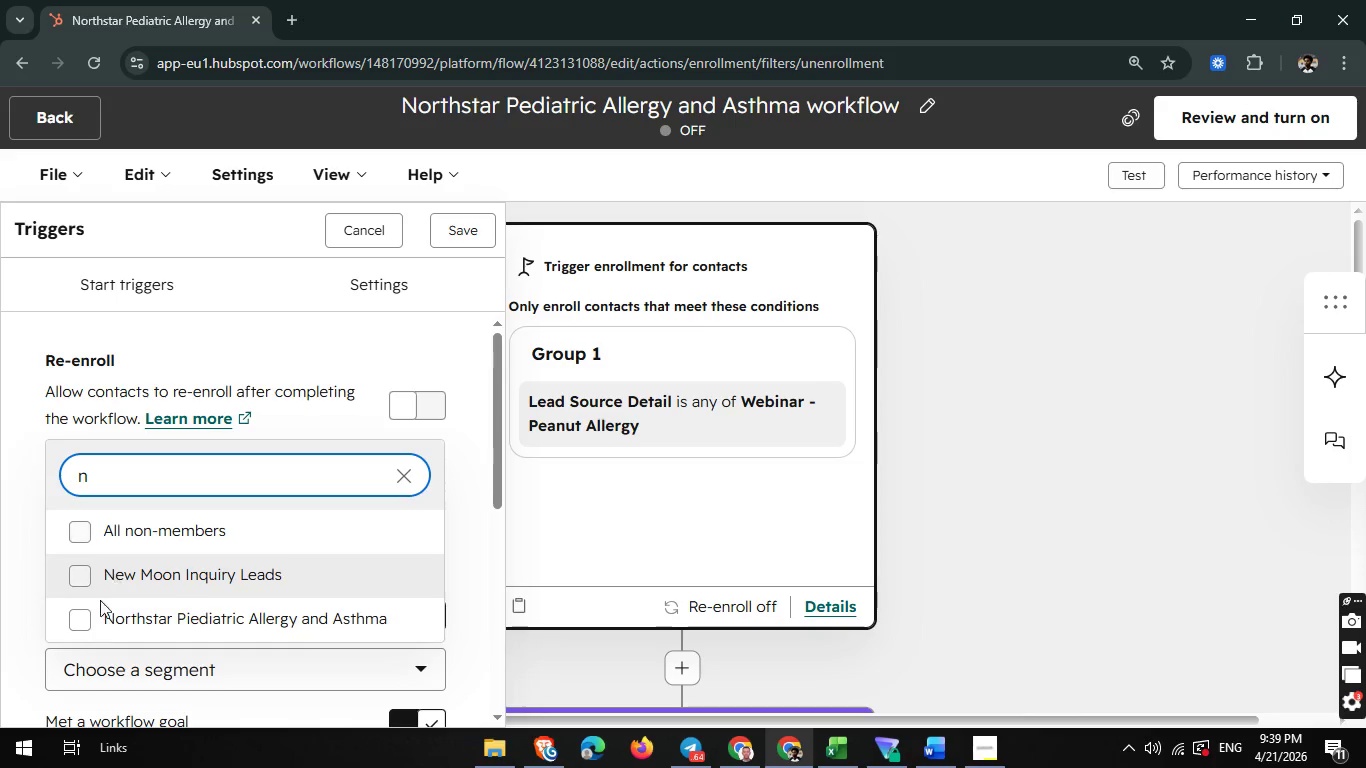 
left_click([94, 615])
 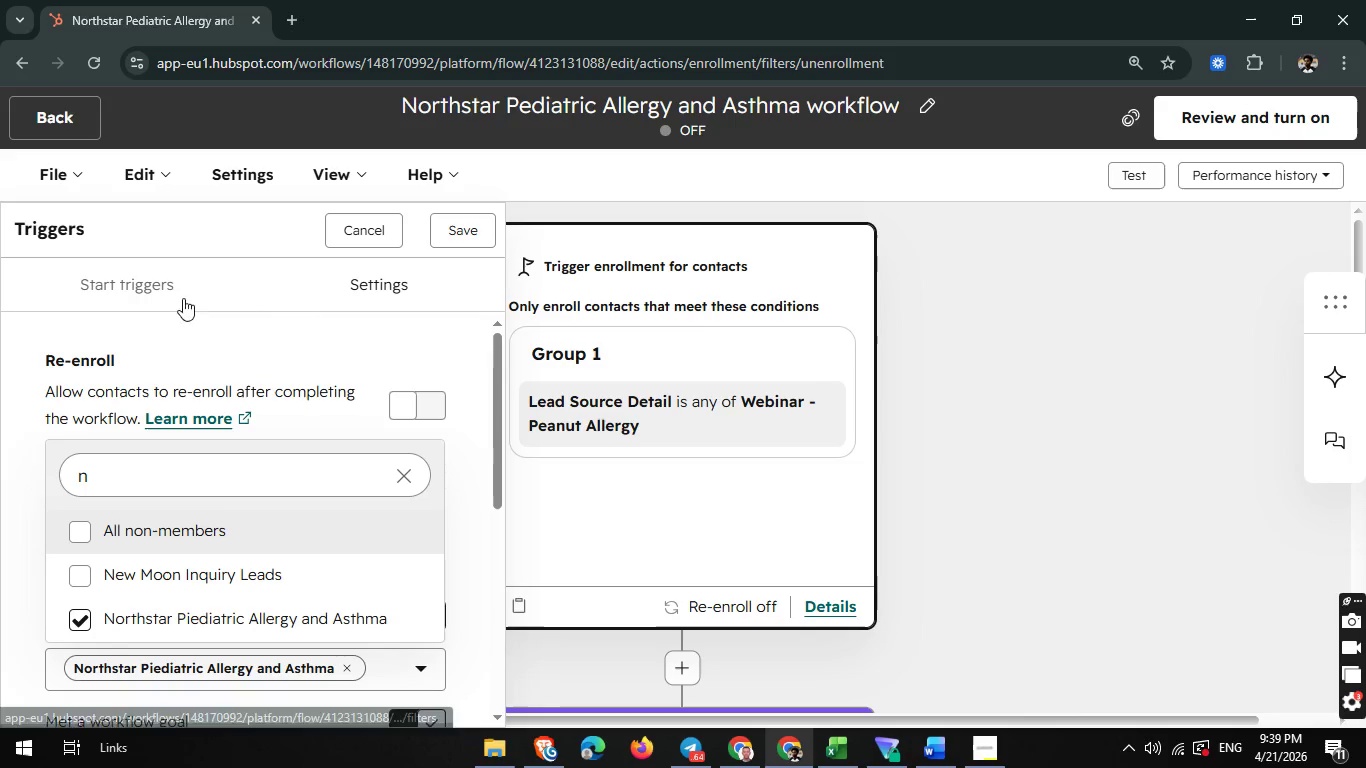 
left_click([289, 336])
 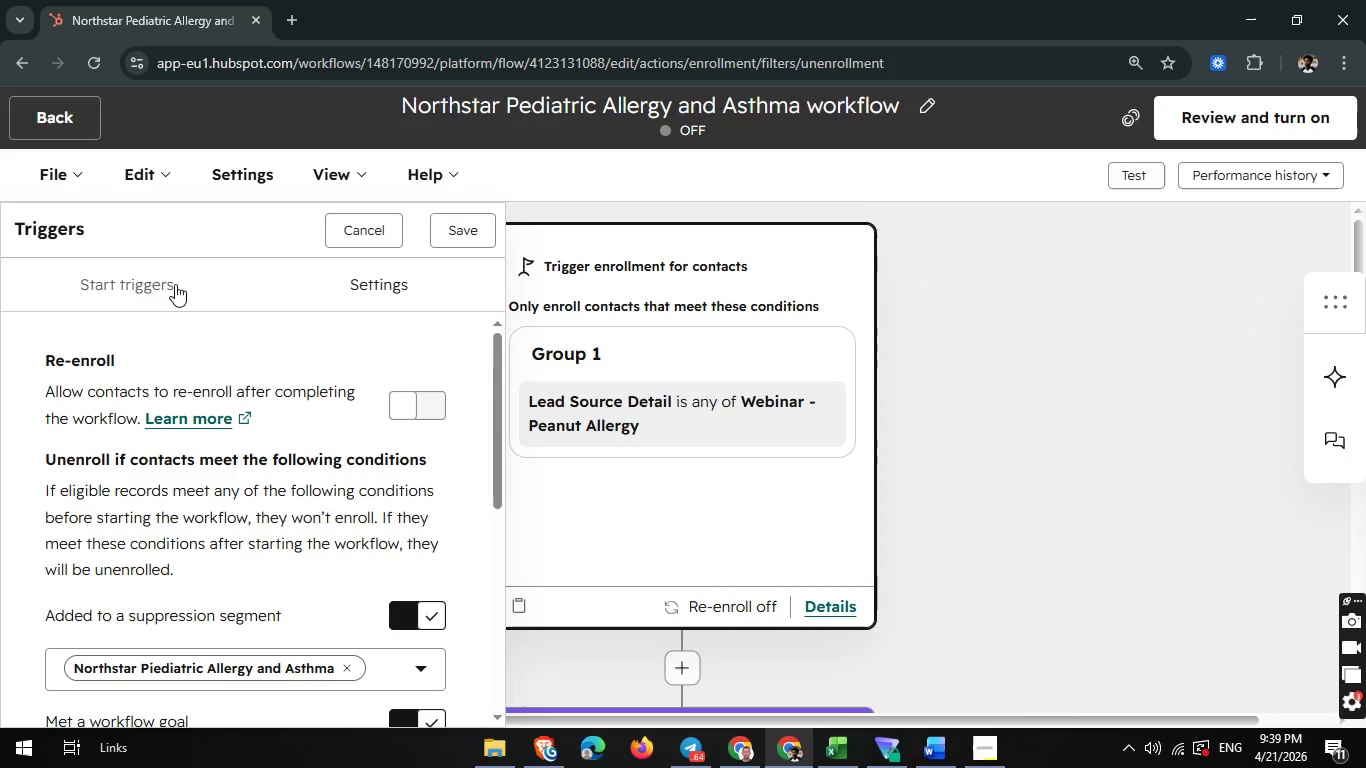 
left_click([172, 283])
 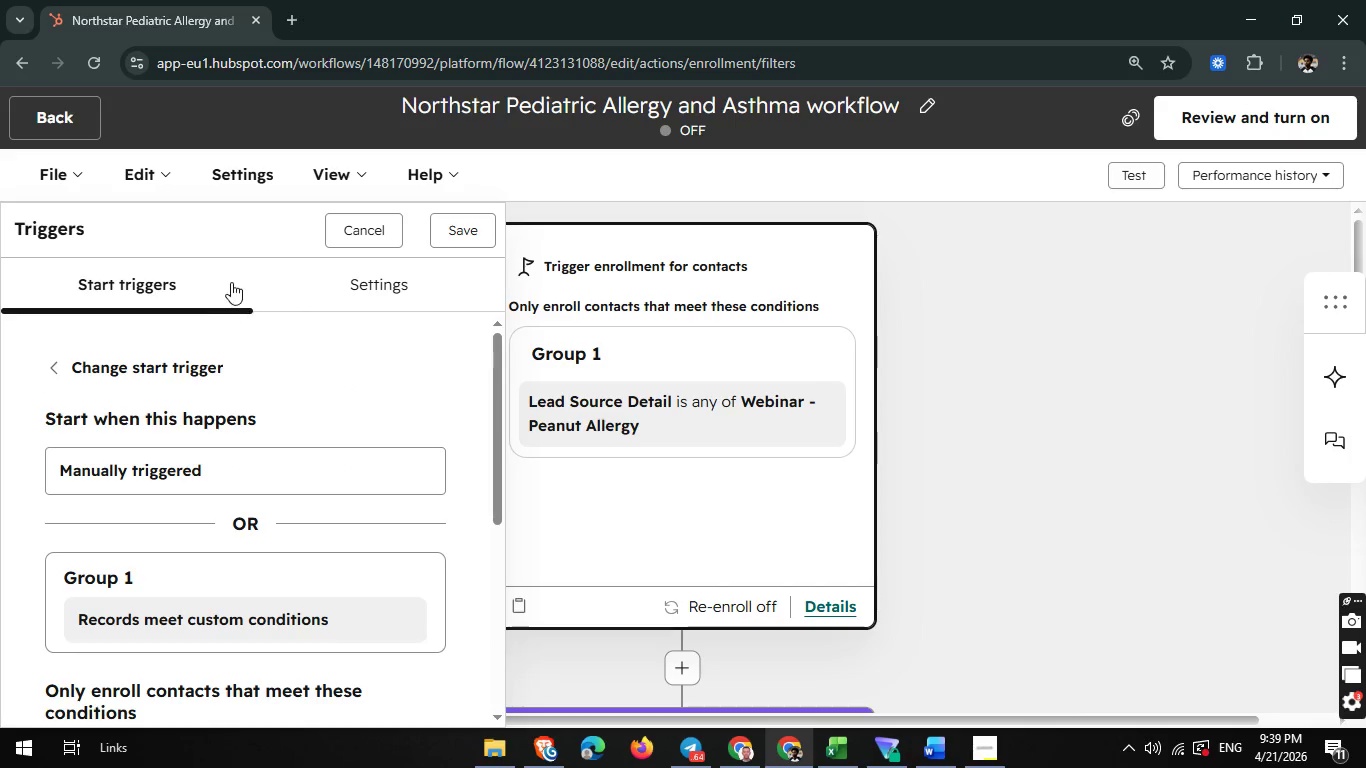 
scroll: coordinate [287, 516], scroll_direction: down, amount: 2.0
 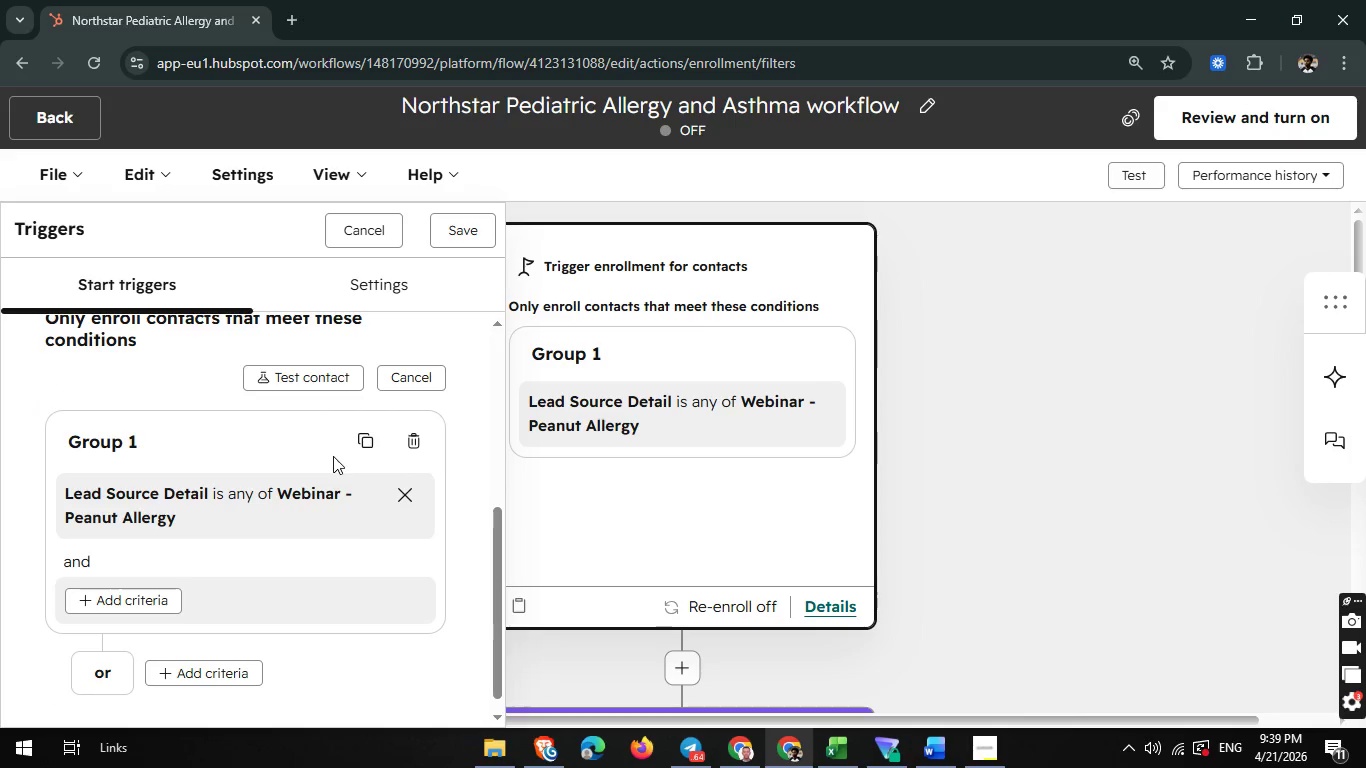 
wait(5.01)
 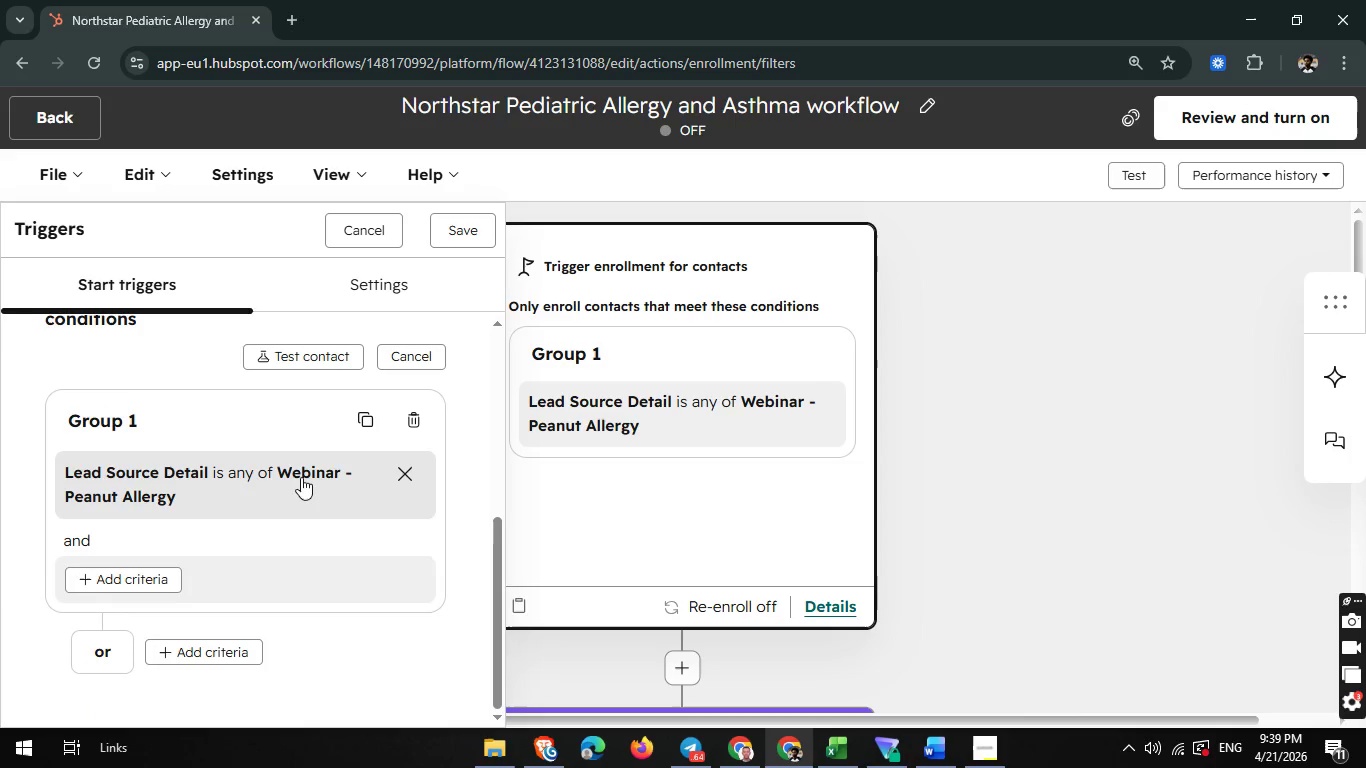 
left_click([301, 477])
 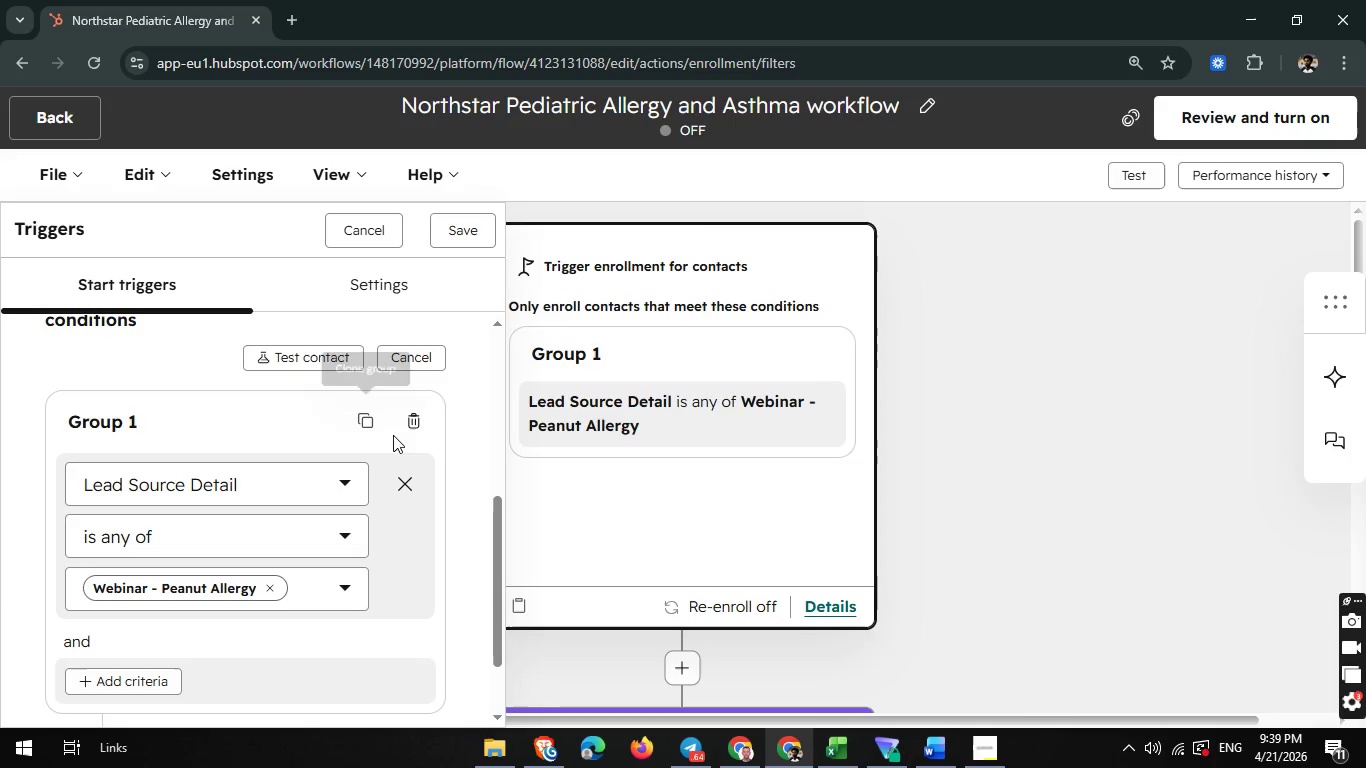 
scroll: coordinate [273, 492], scroll_direction: none, amount: 0.0
 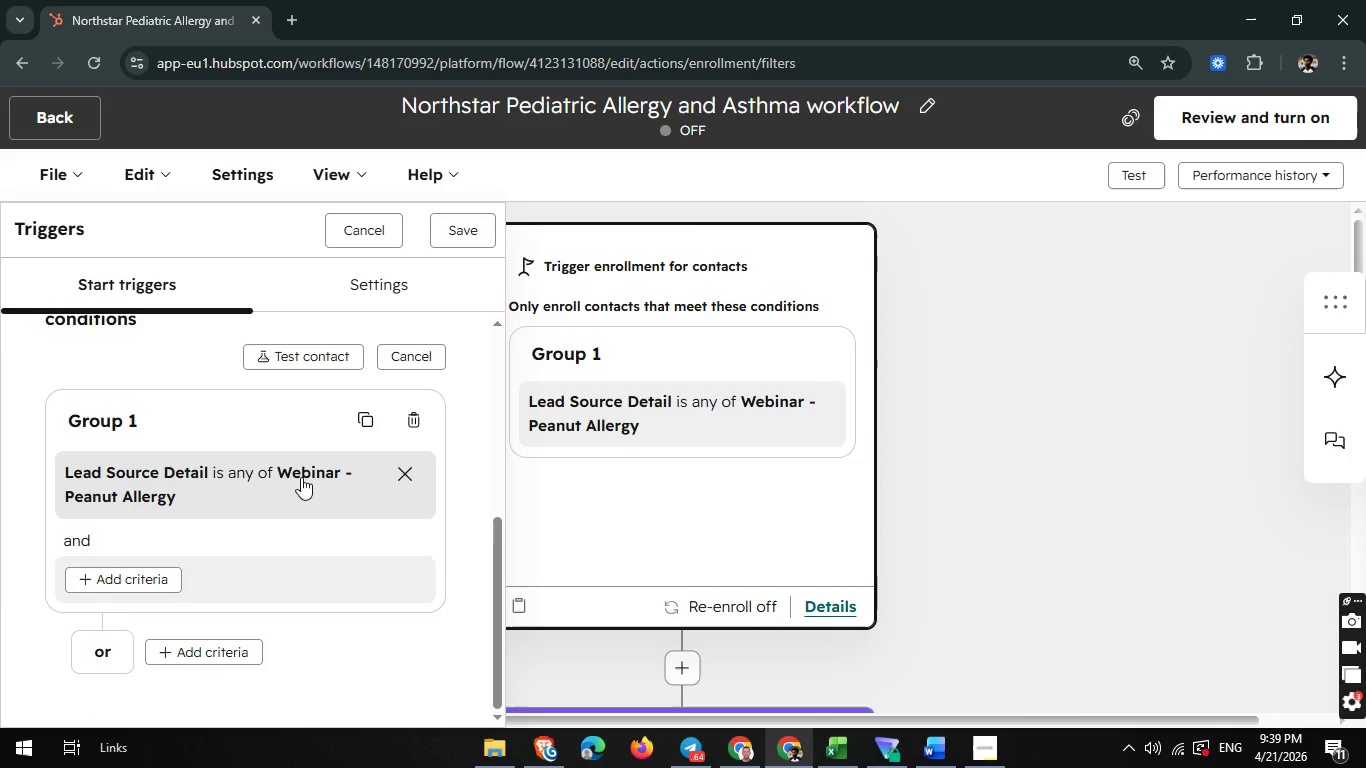 
mouse_move([391, 442])
 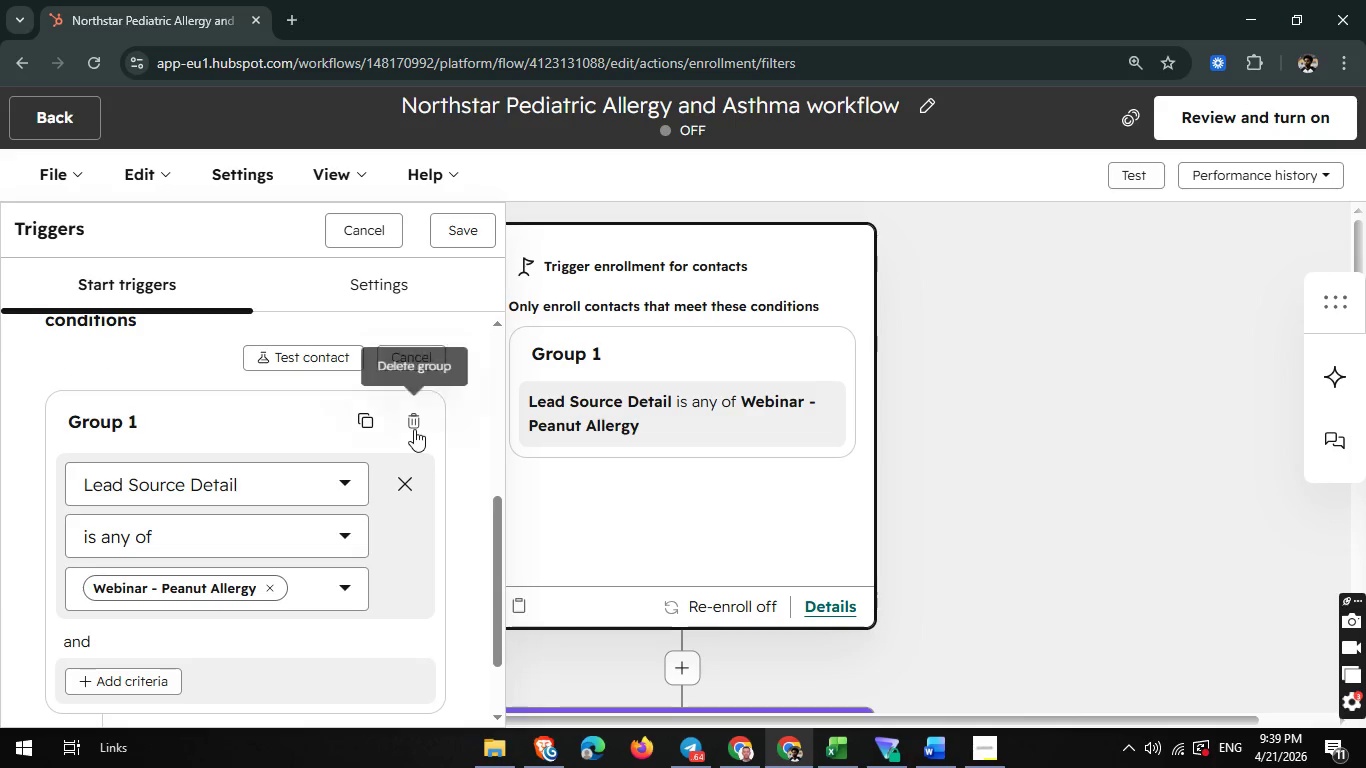 
left_click([414, 429])
 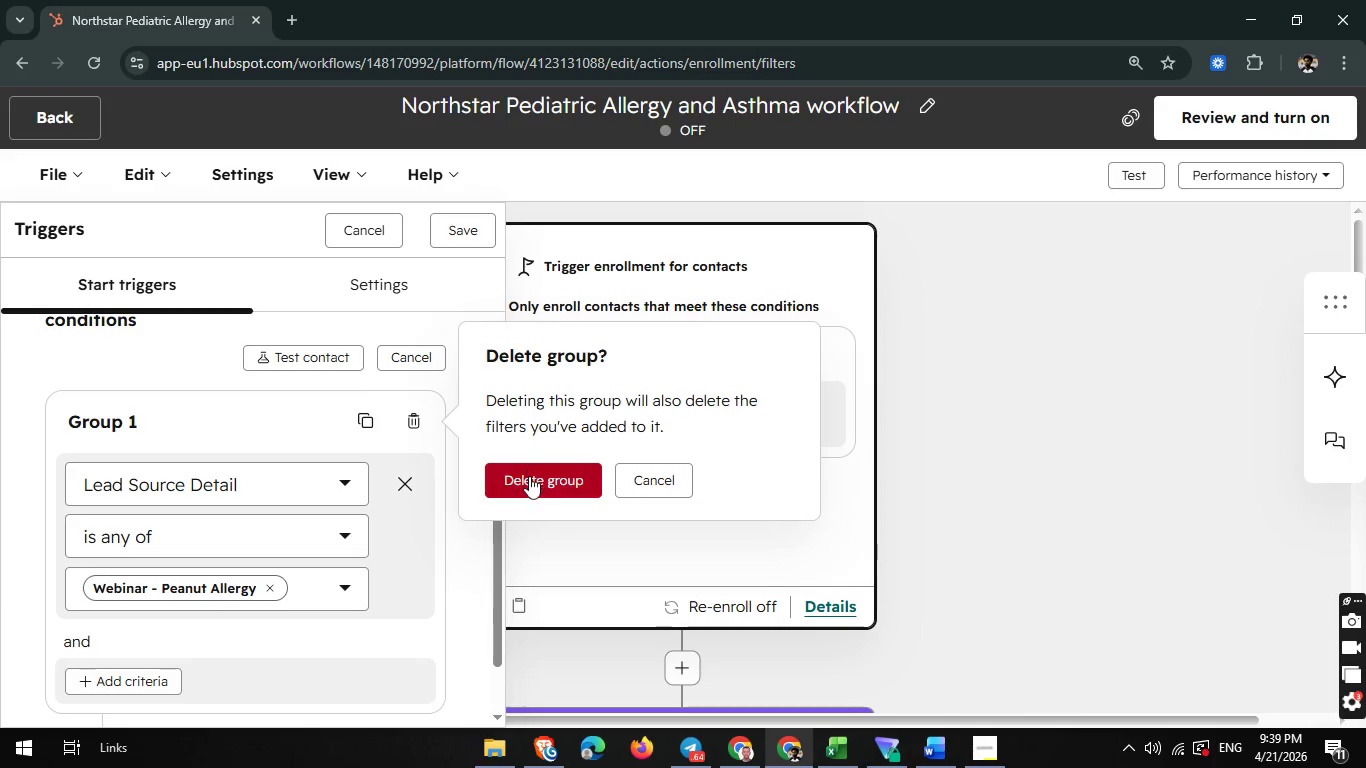 
left_click([529, 478])
 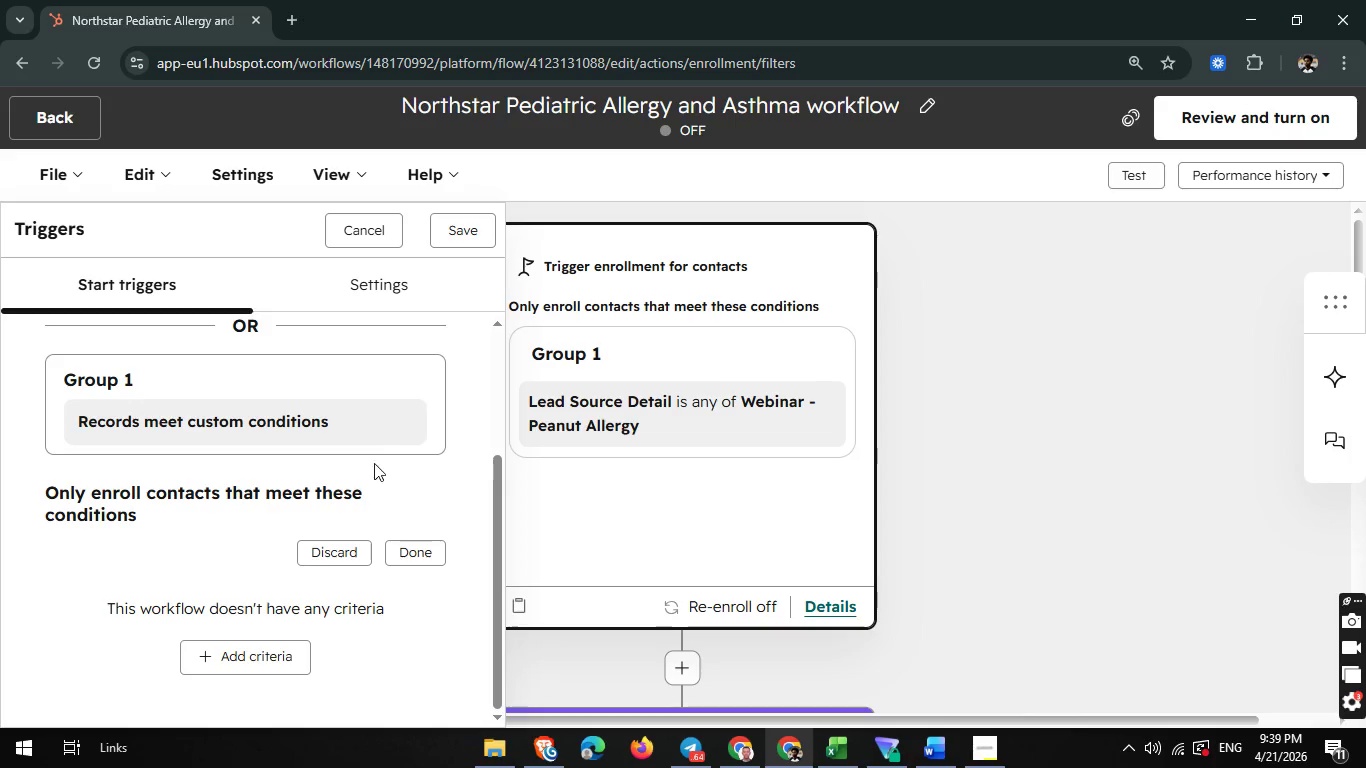 
left_click([373, 430])
 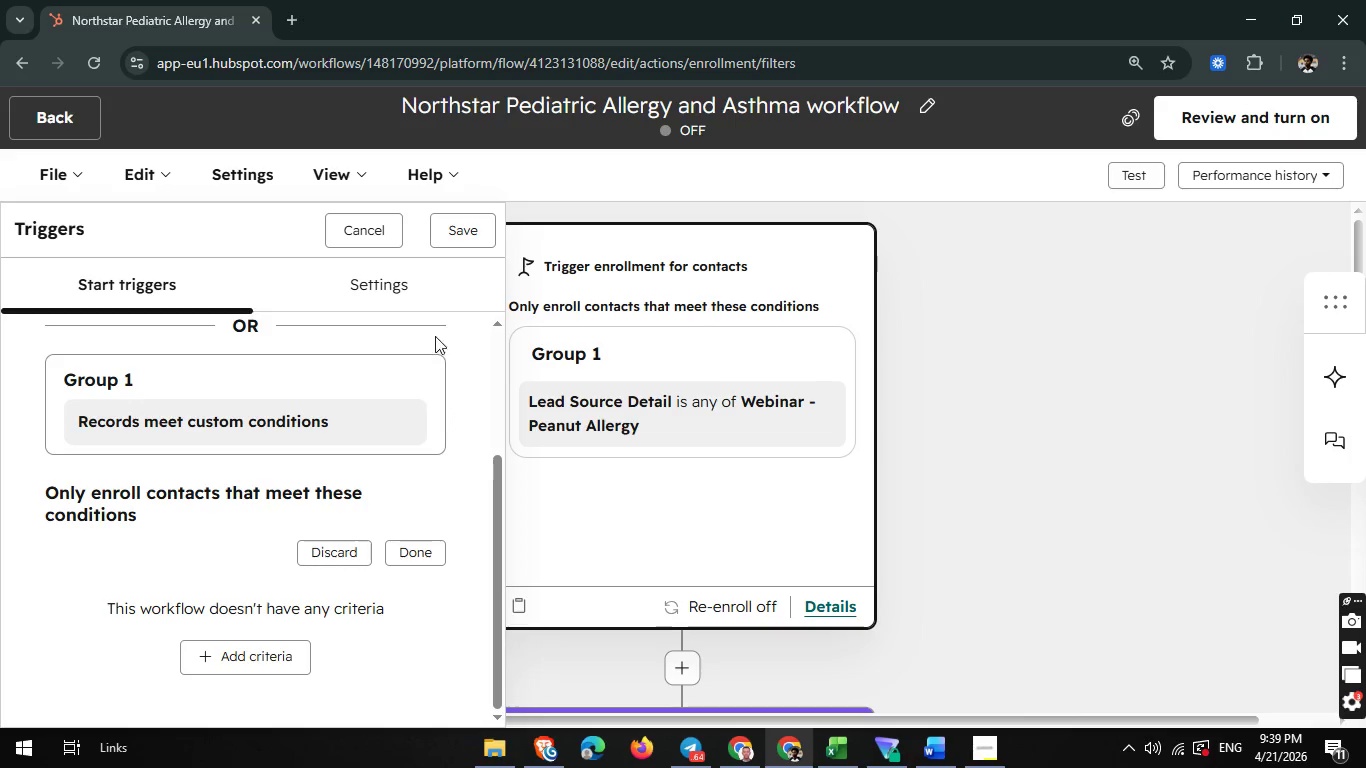 
left_click([474, 220])
 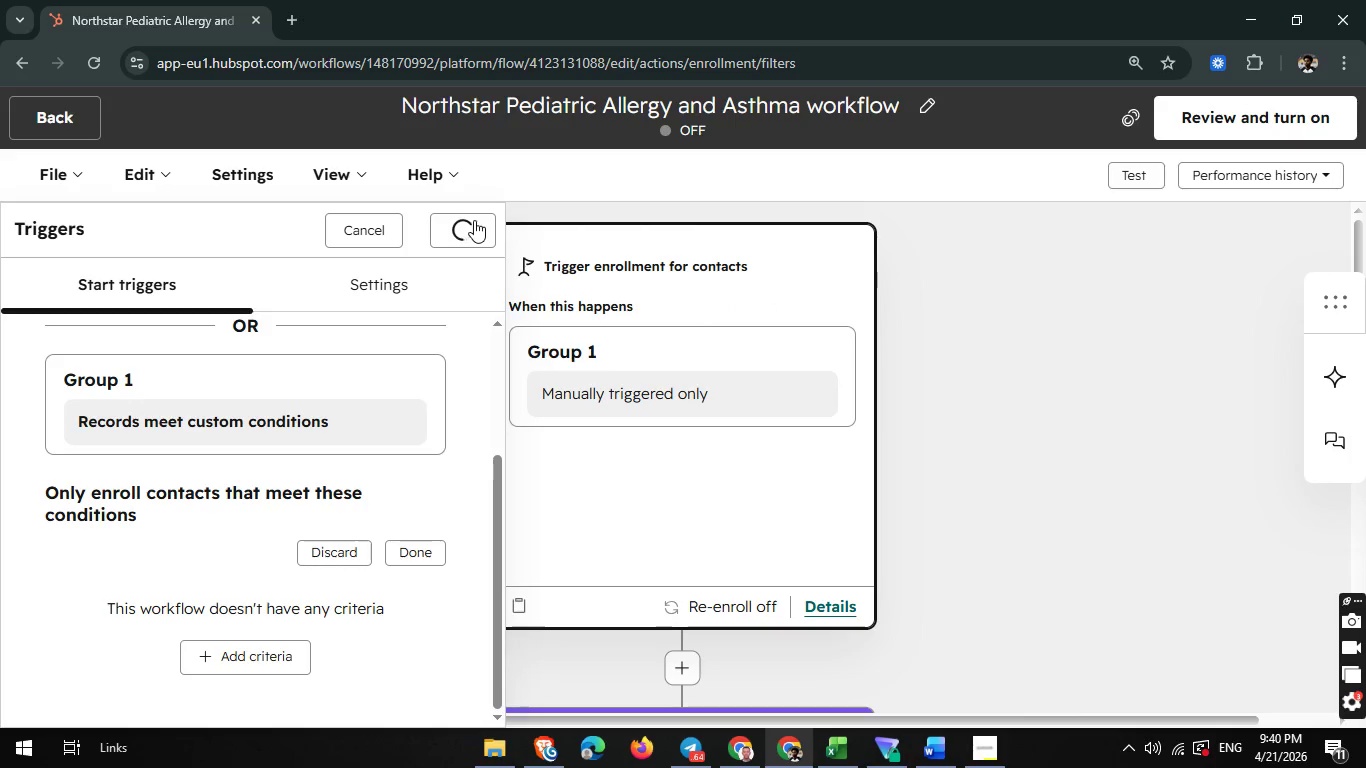 
wait(9.05)
 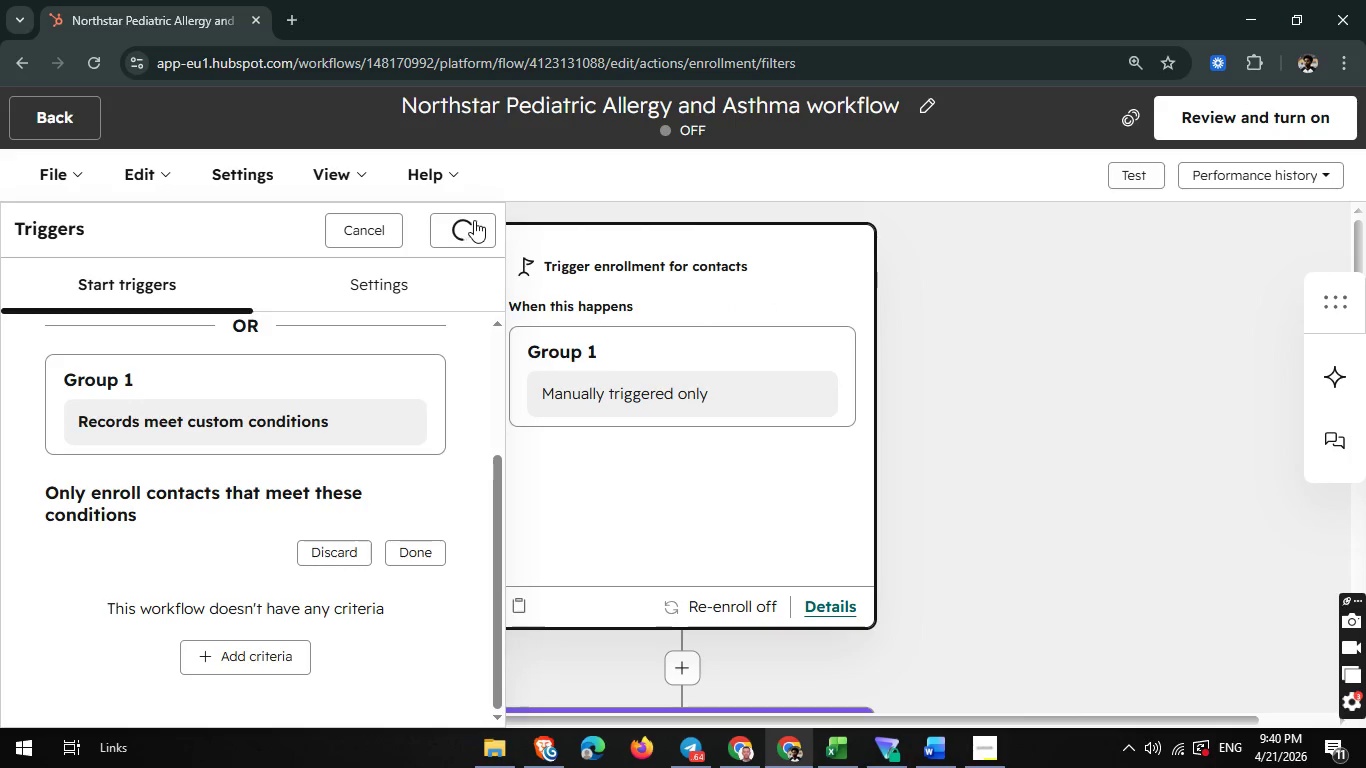 
left_click([592, 369])
 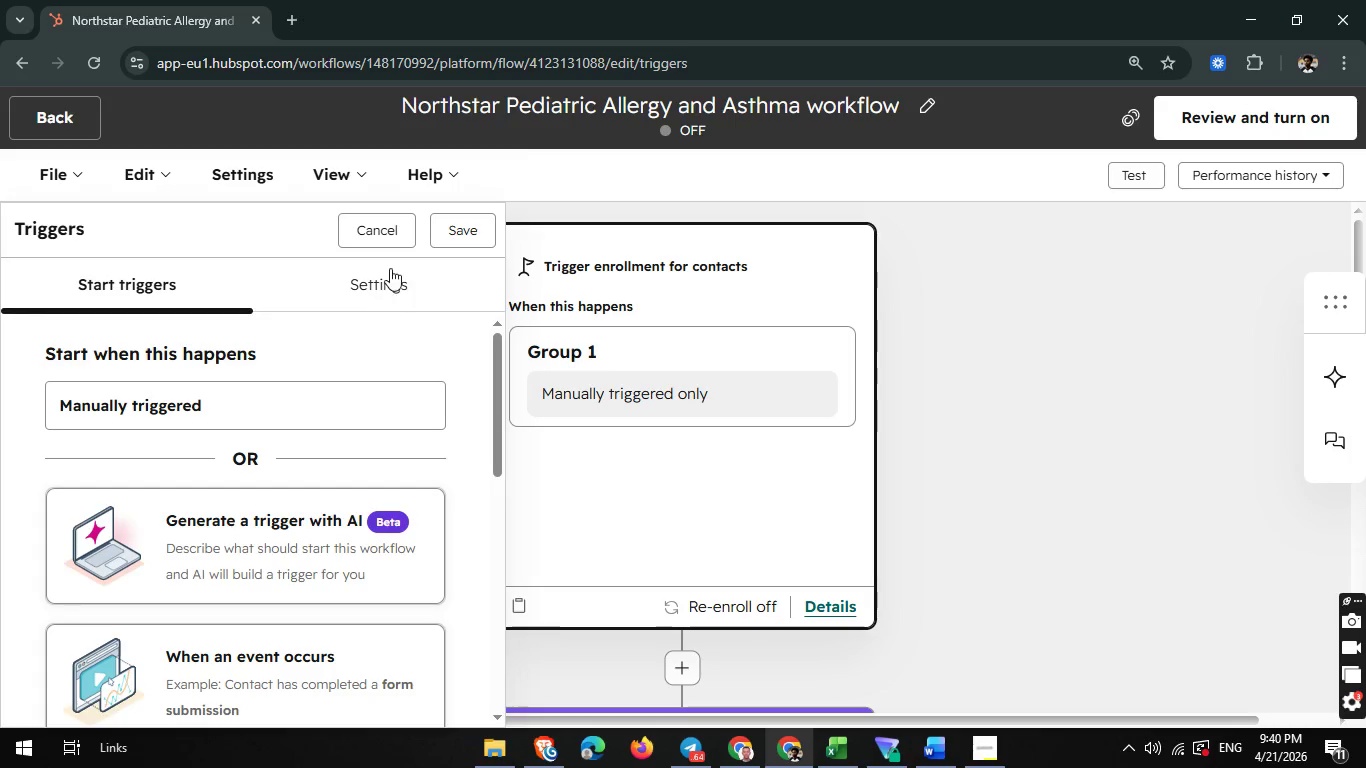 
left_click([385, 279])
 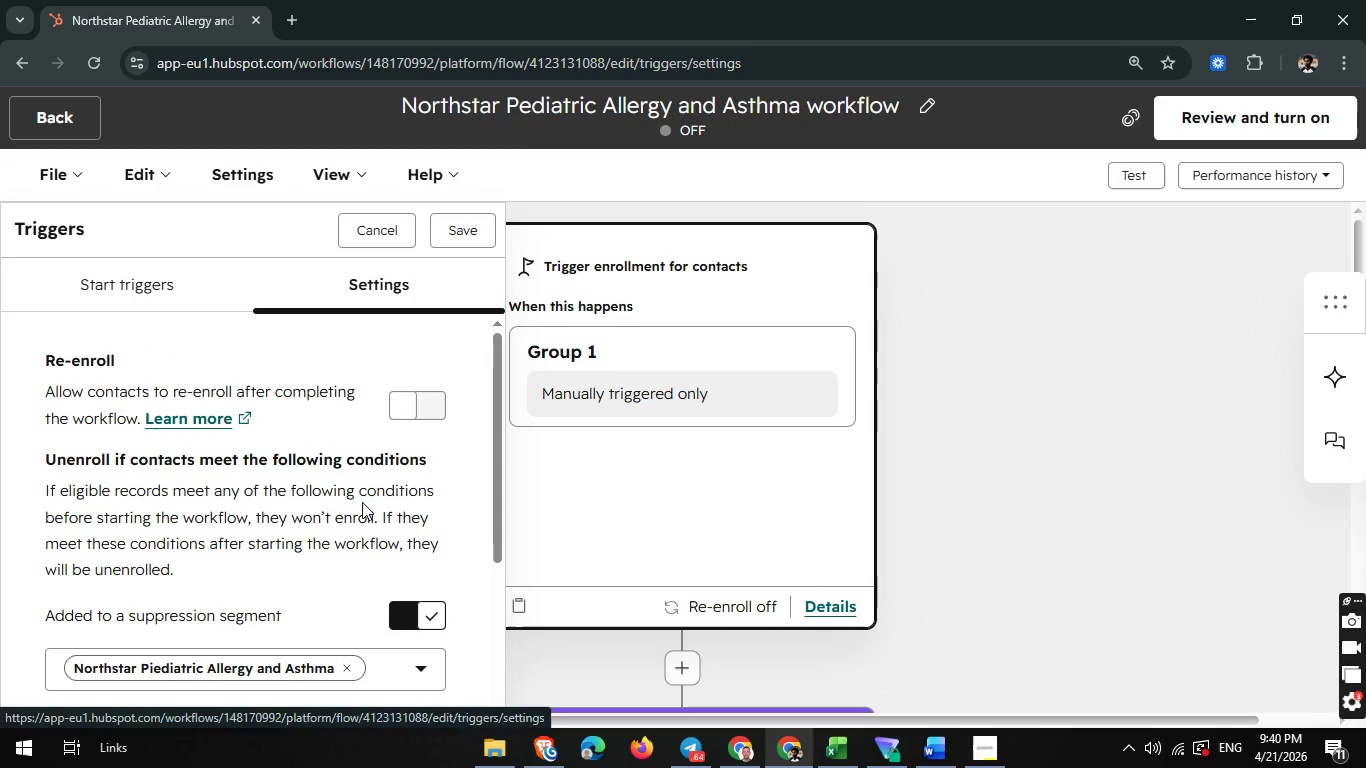 
scroll: coordinate [362, 502], scroll_direction: down, amount: 2.0
 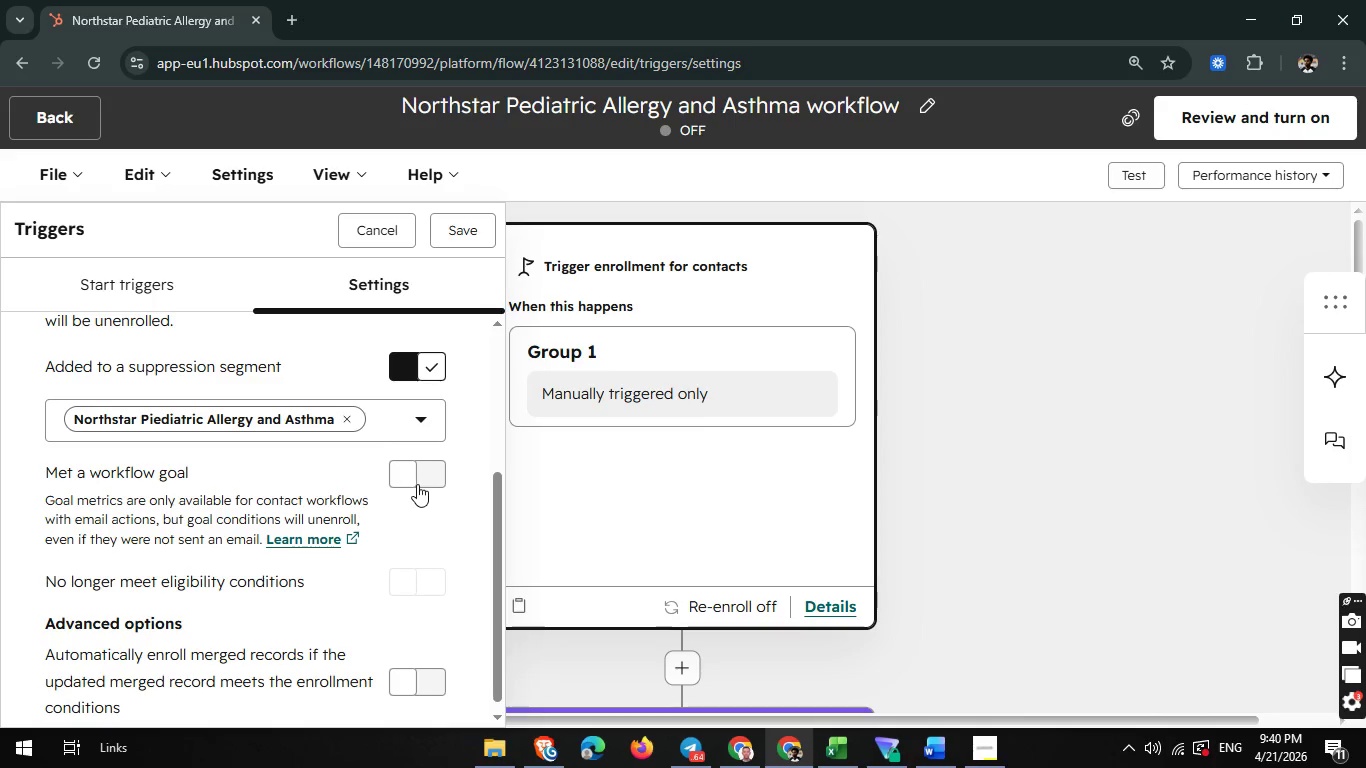 
left_click([417, 484])
 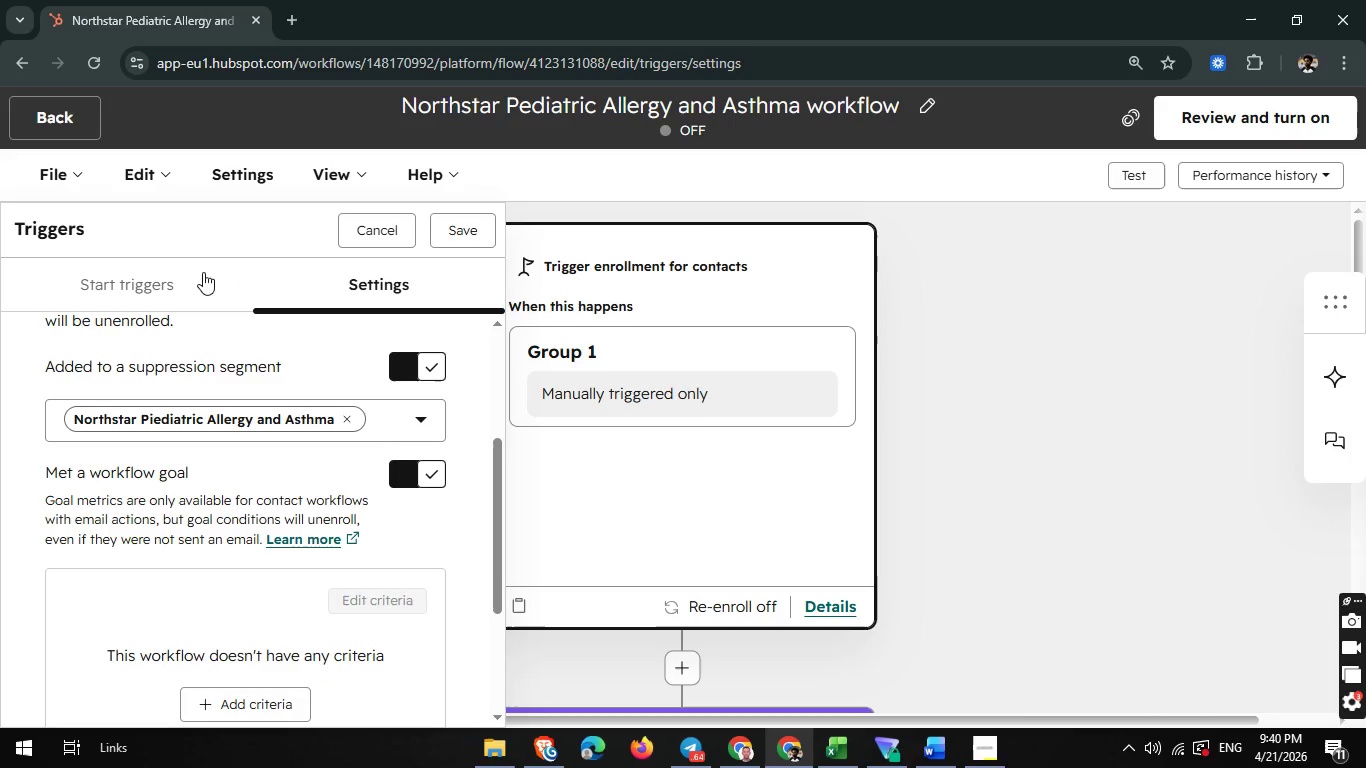 
left_click([192, 275])
 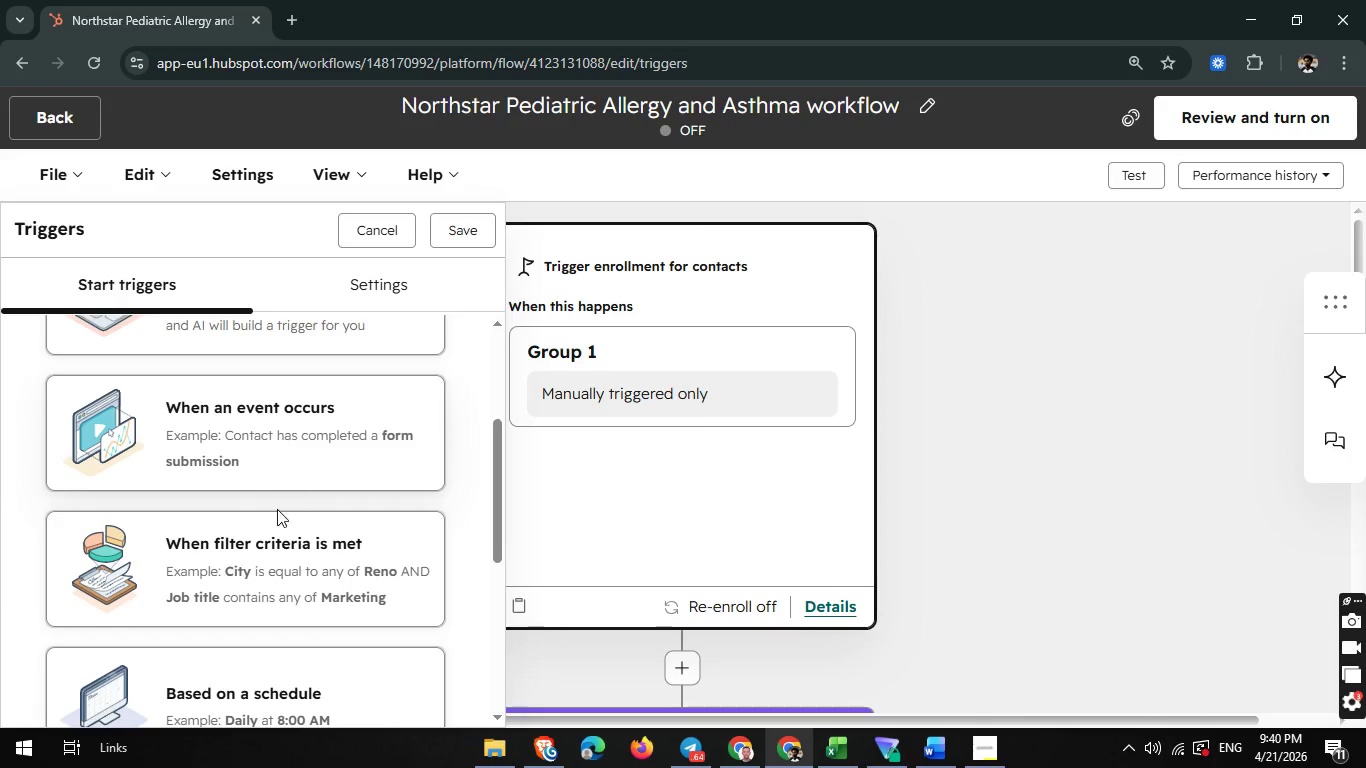 
wait(5.09)
 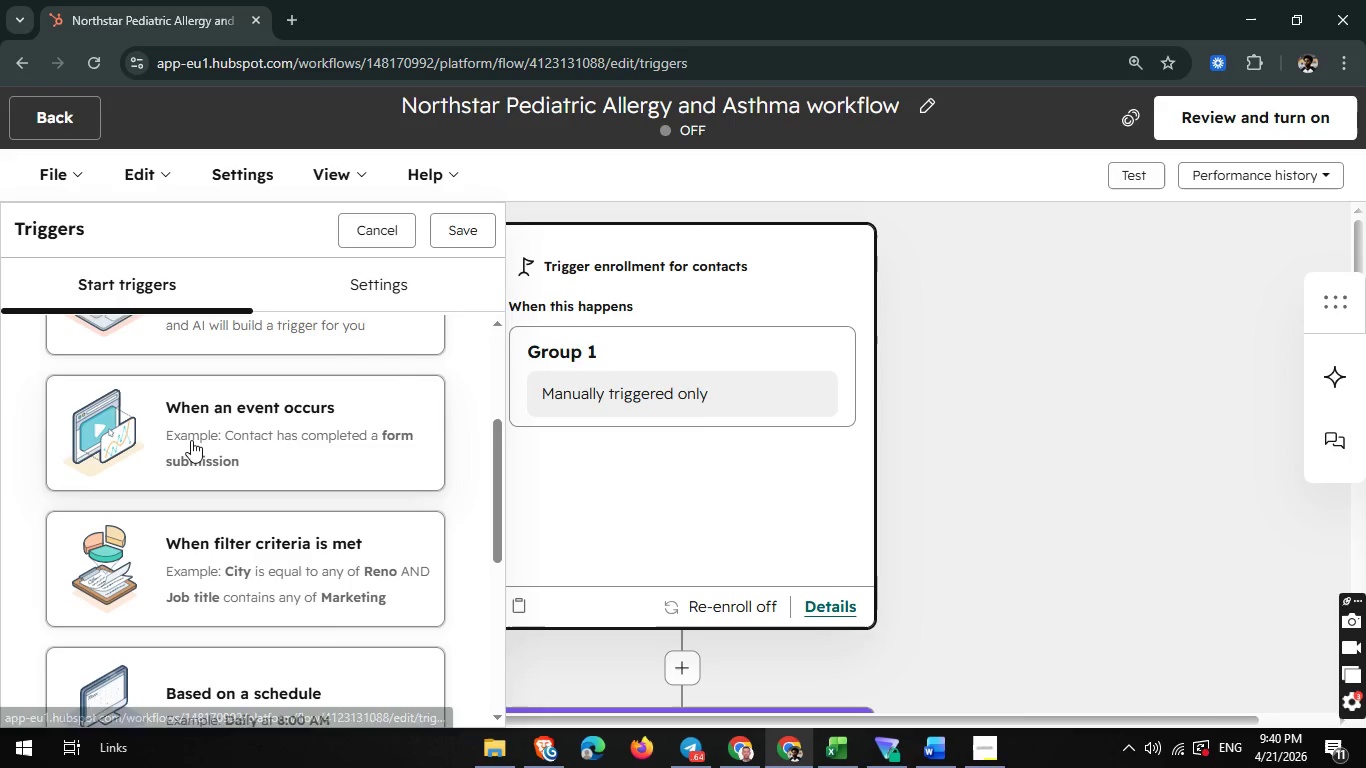 
left_click([320, 419])
 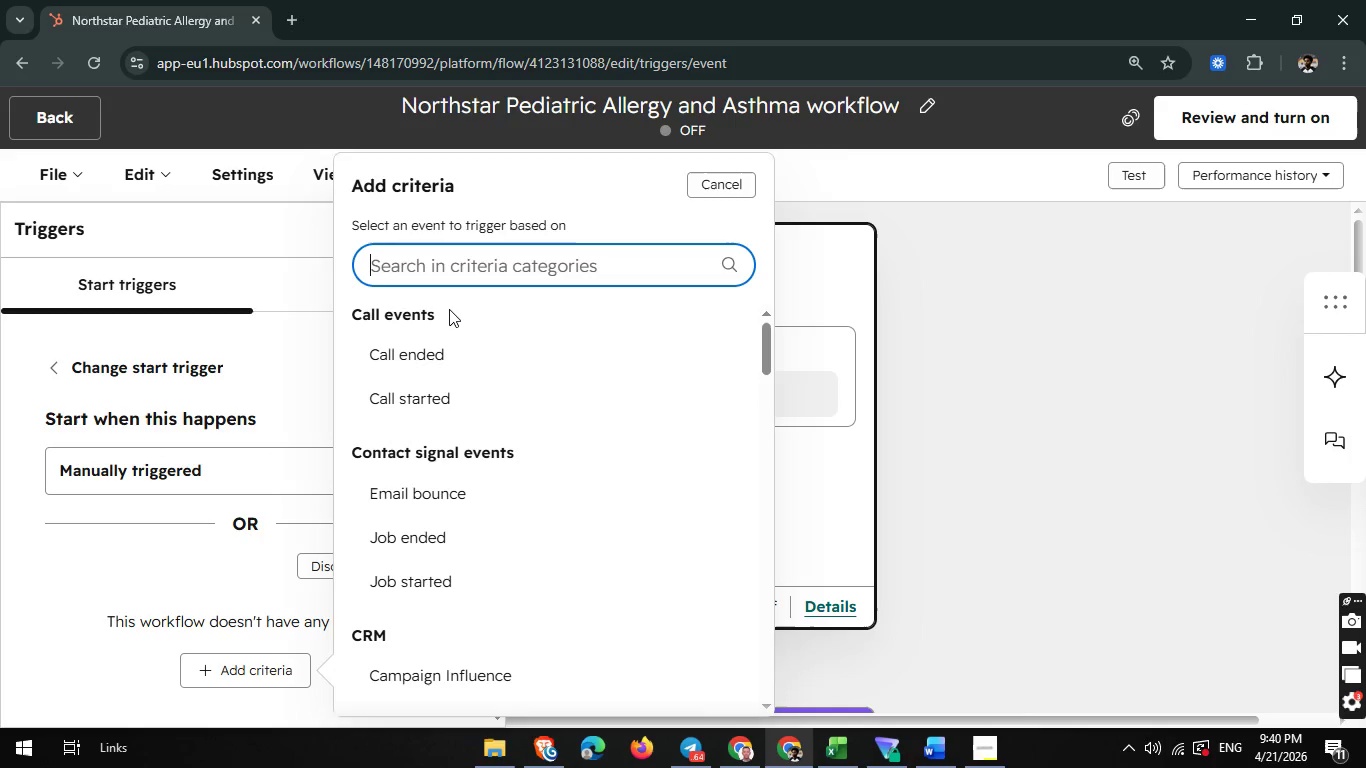 
type(pr)
 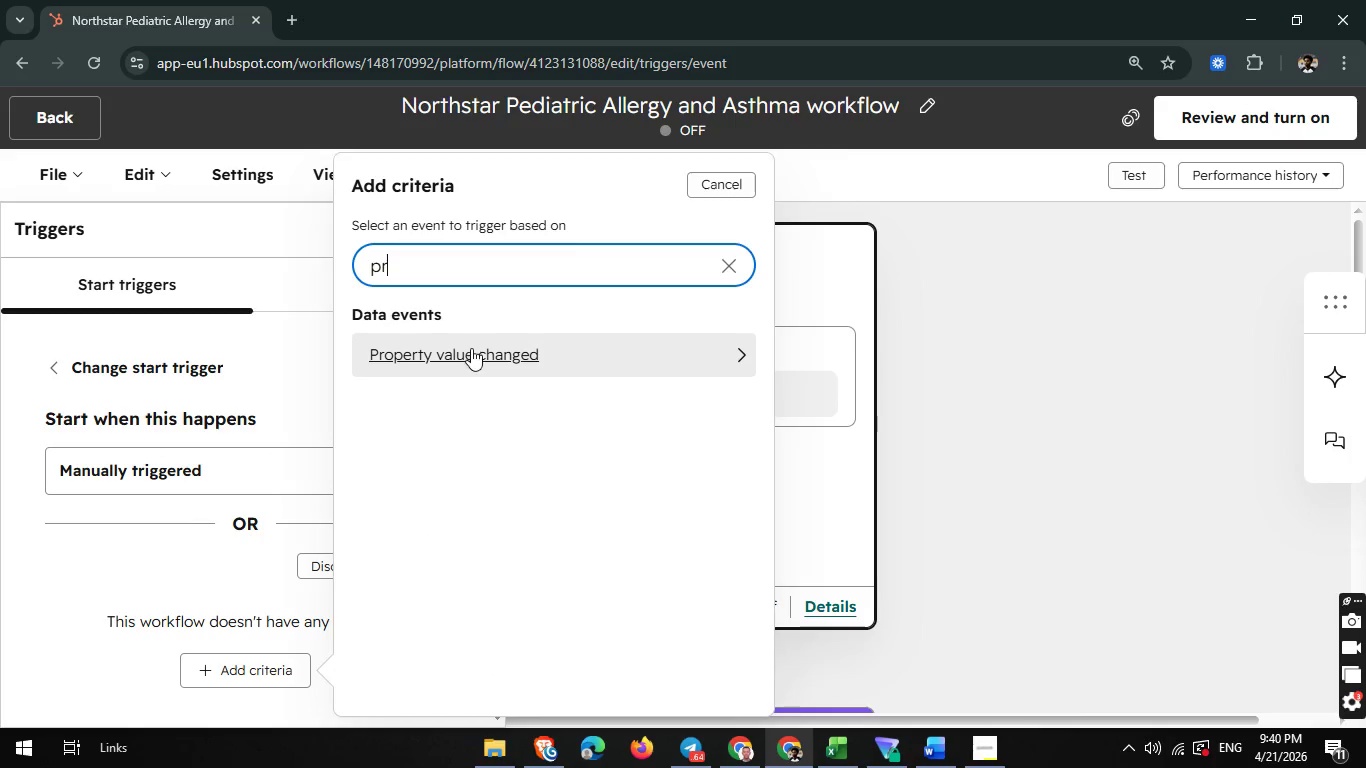 
left_click([471, 348])
 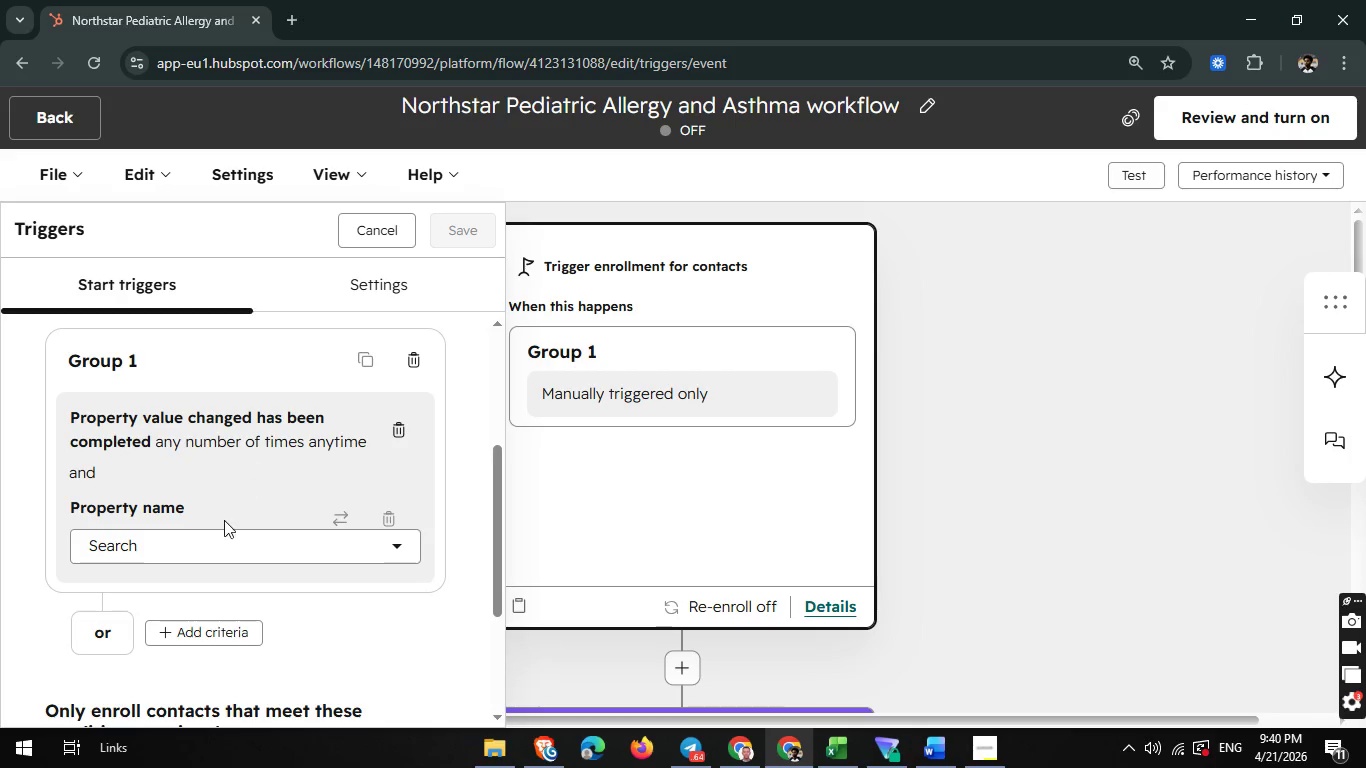 
left_click([213, 537])
 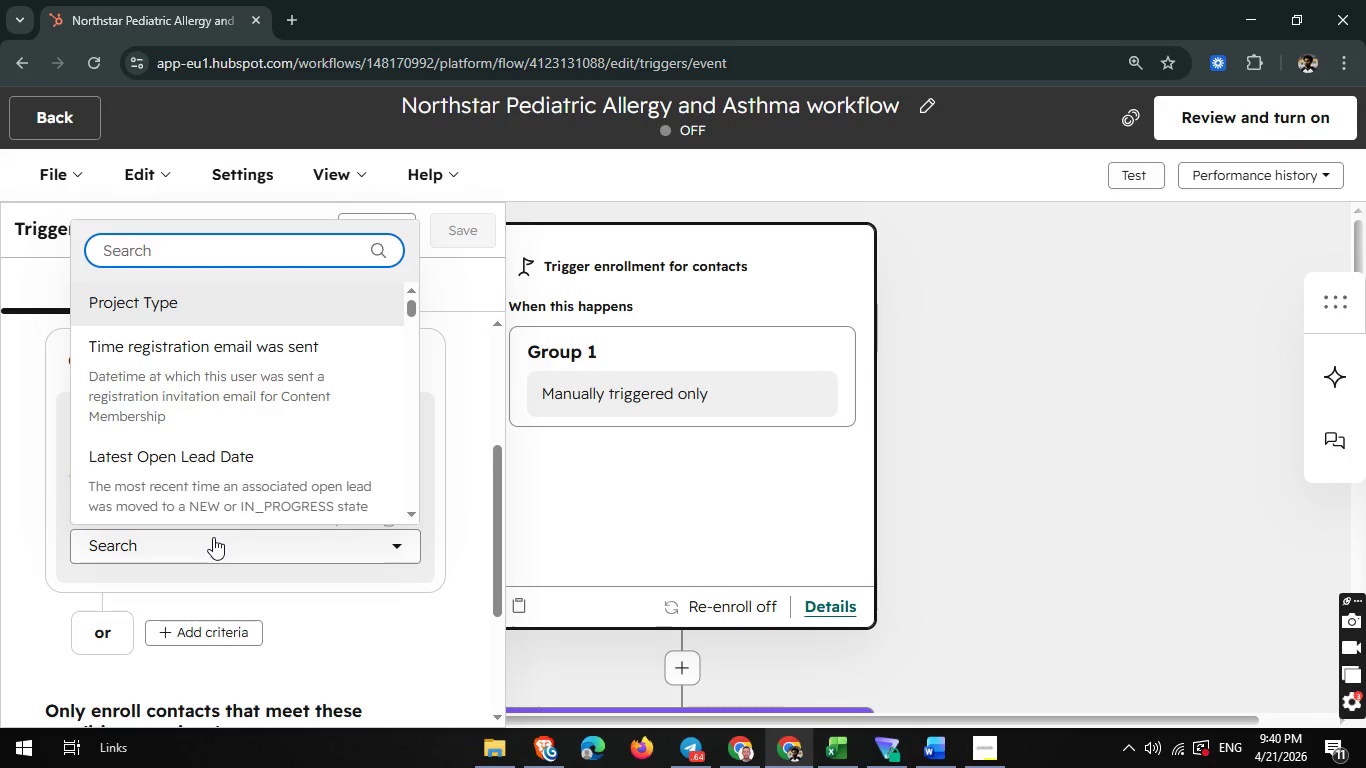 
type(lifecycles)
 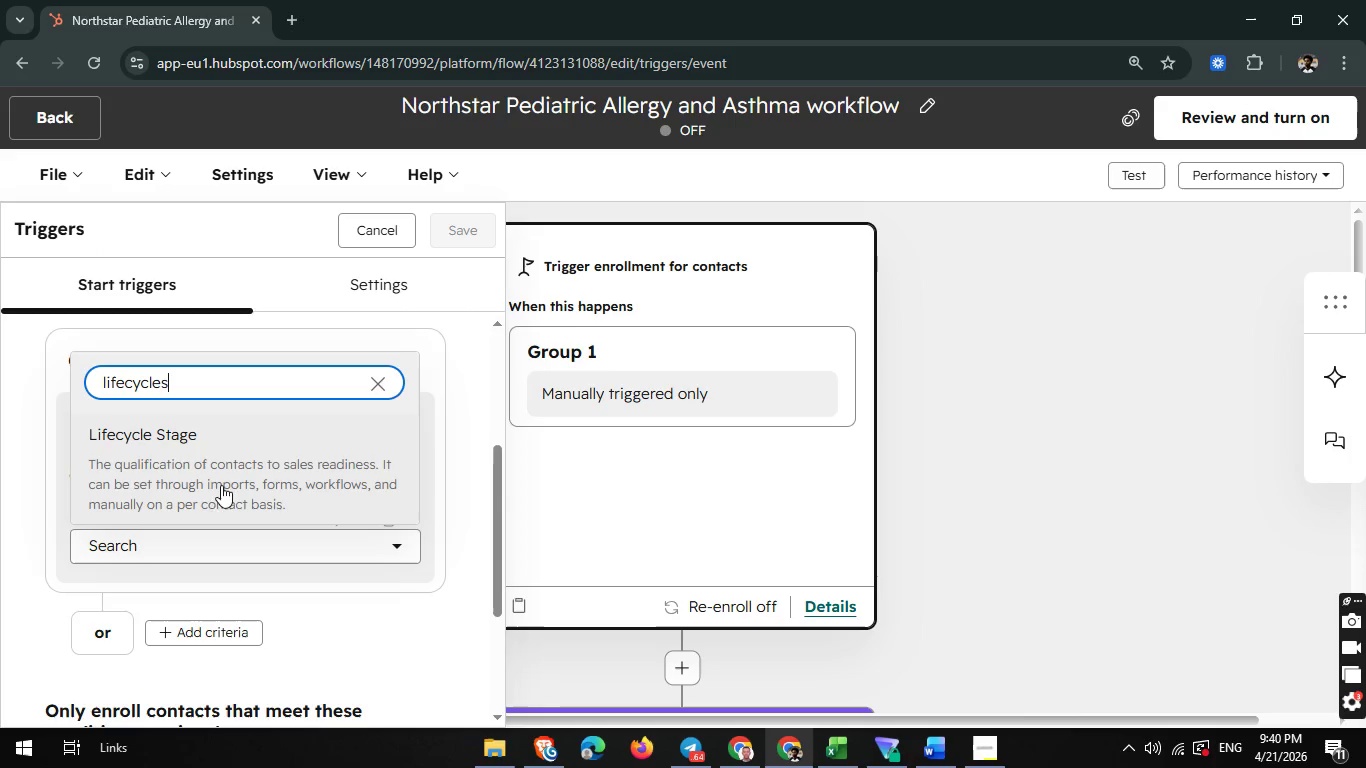 
left_click([223, 482])
 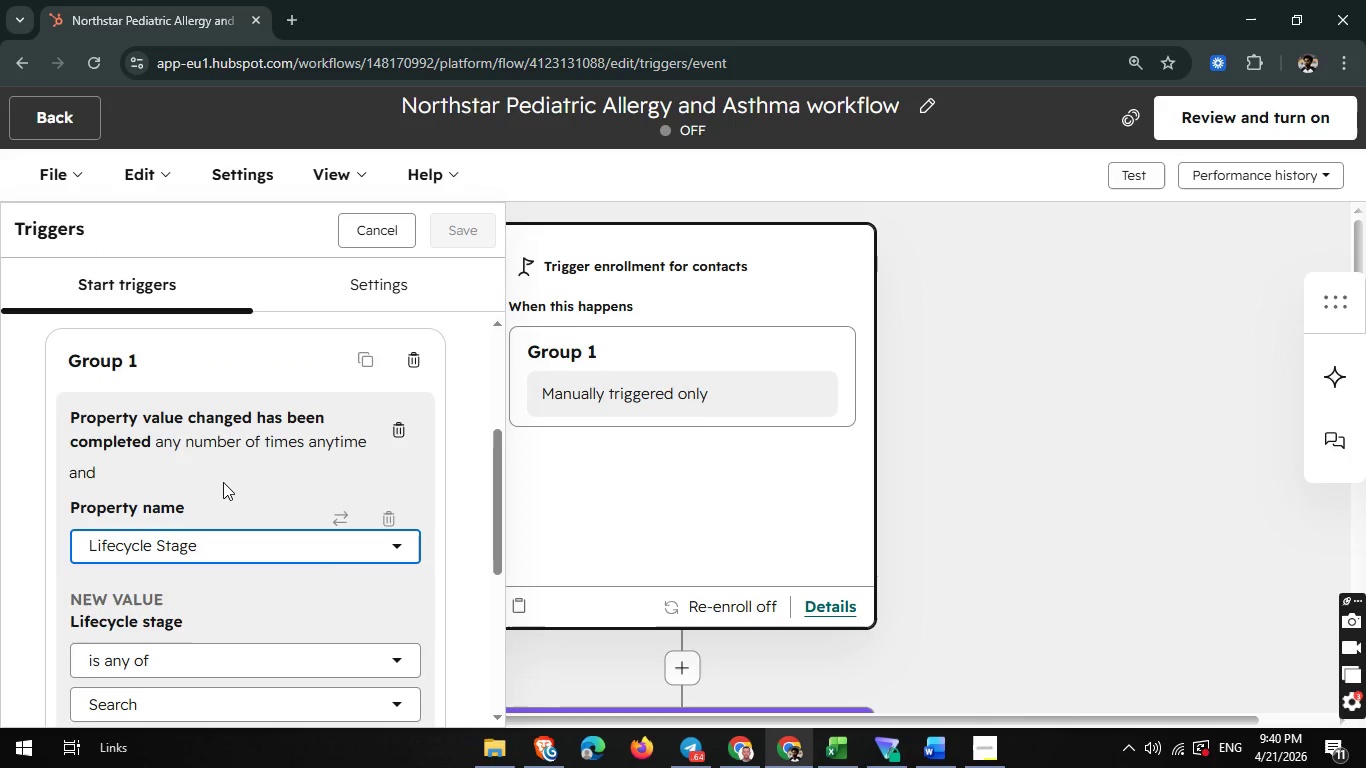 
scroll: coordinate [194, 602], scroll_direction: none, amount: 0.0
 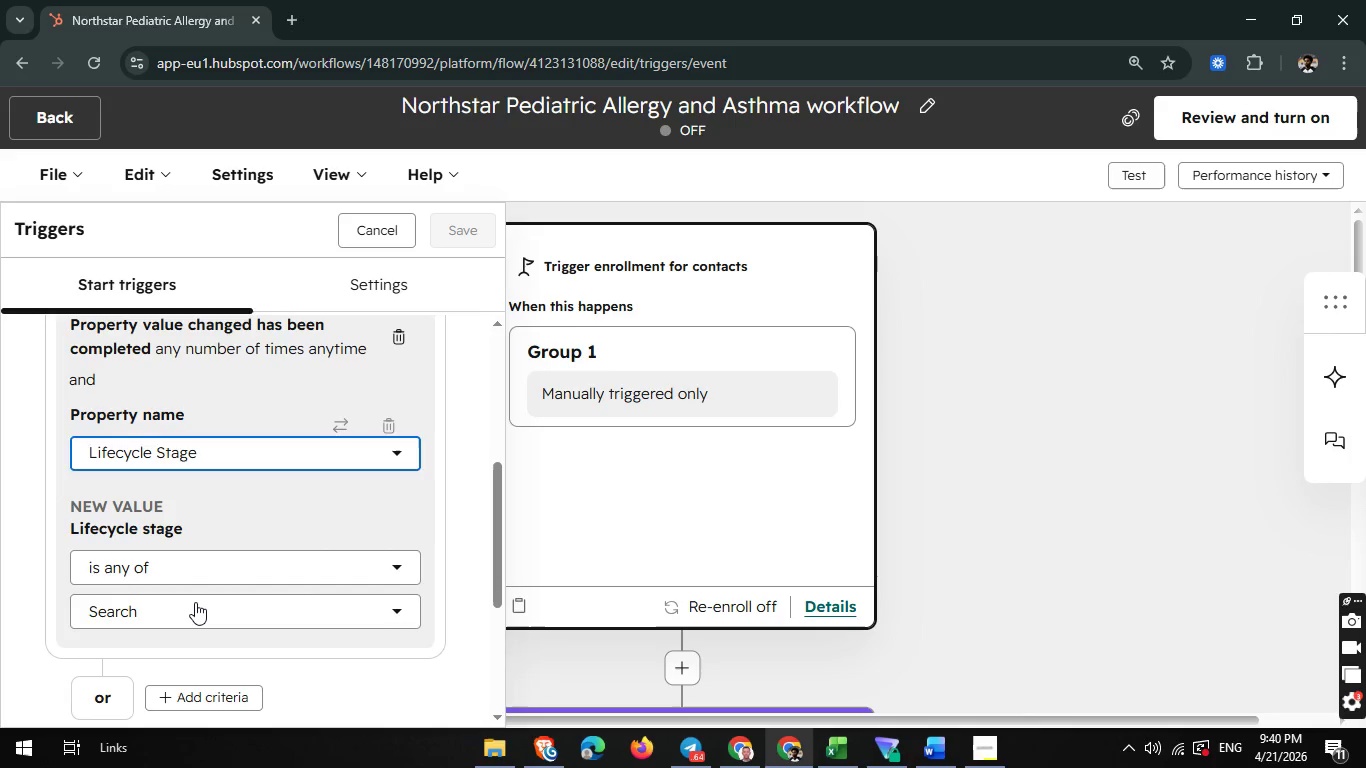 
left_click([195, 602])
 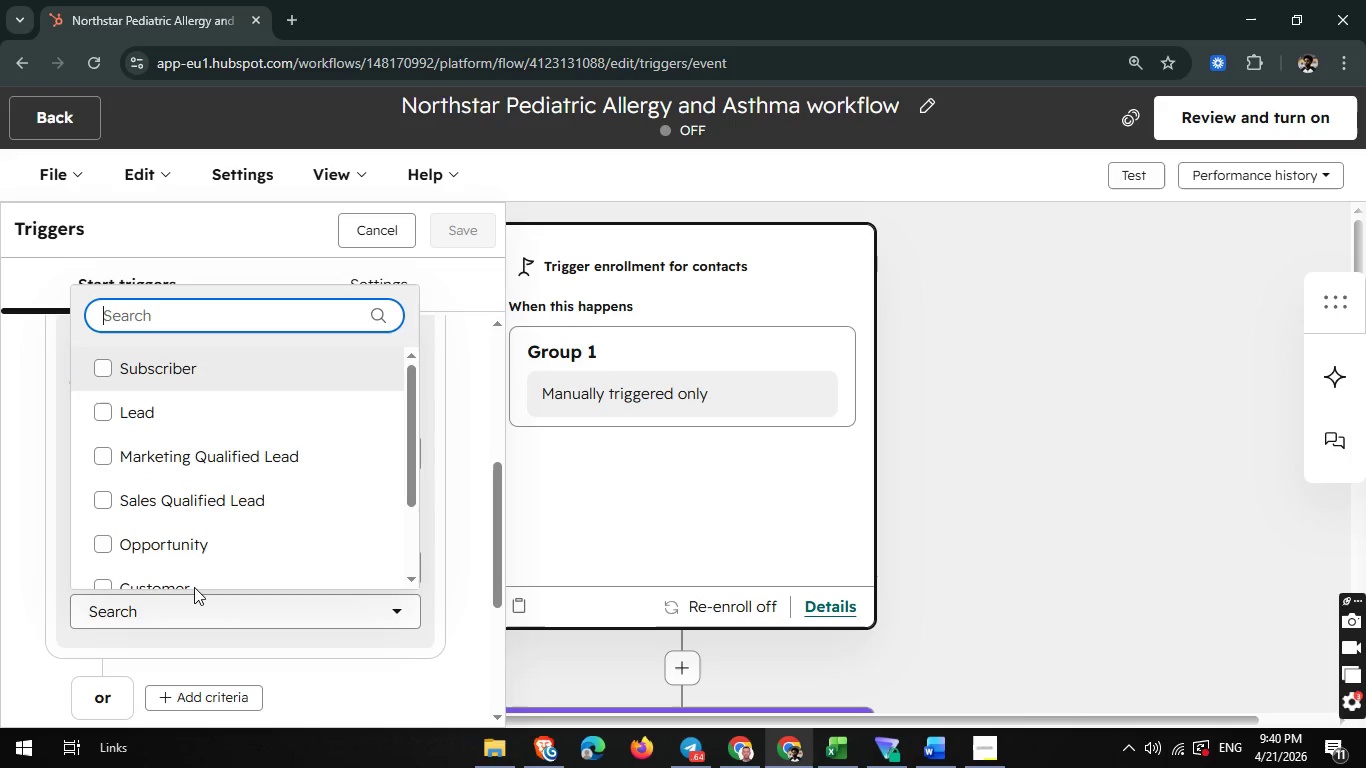 
mouse_move([207, 505])
 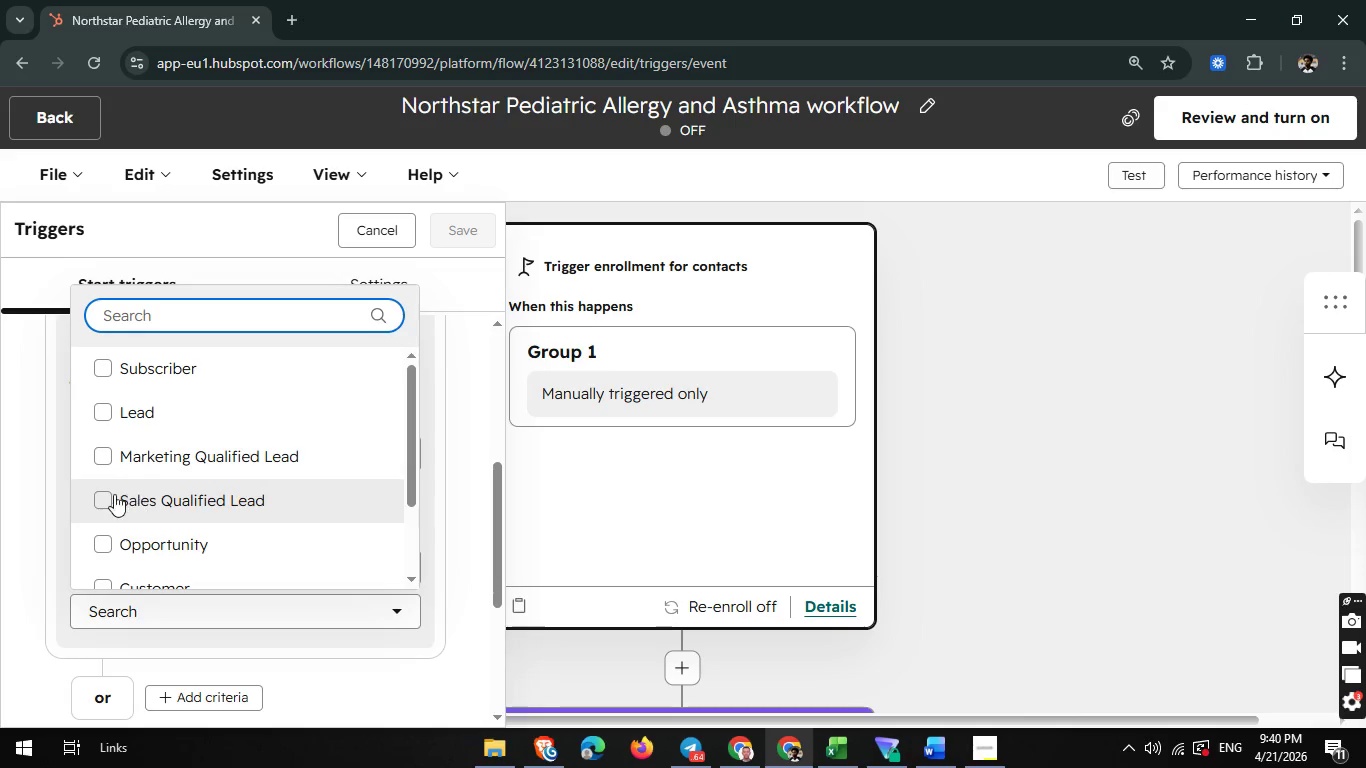 
left_click([112, 494])
 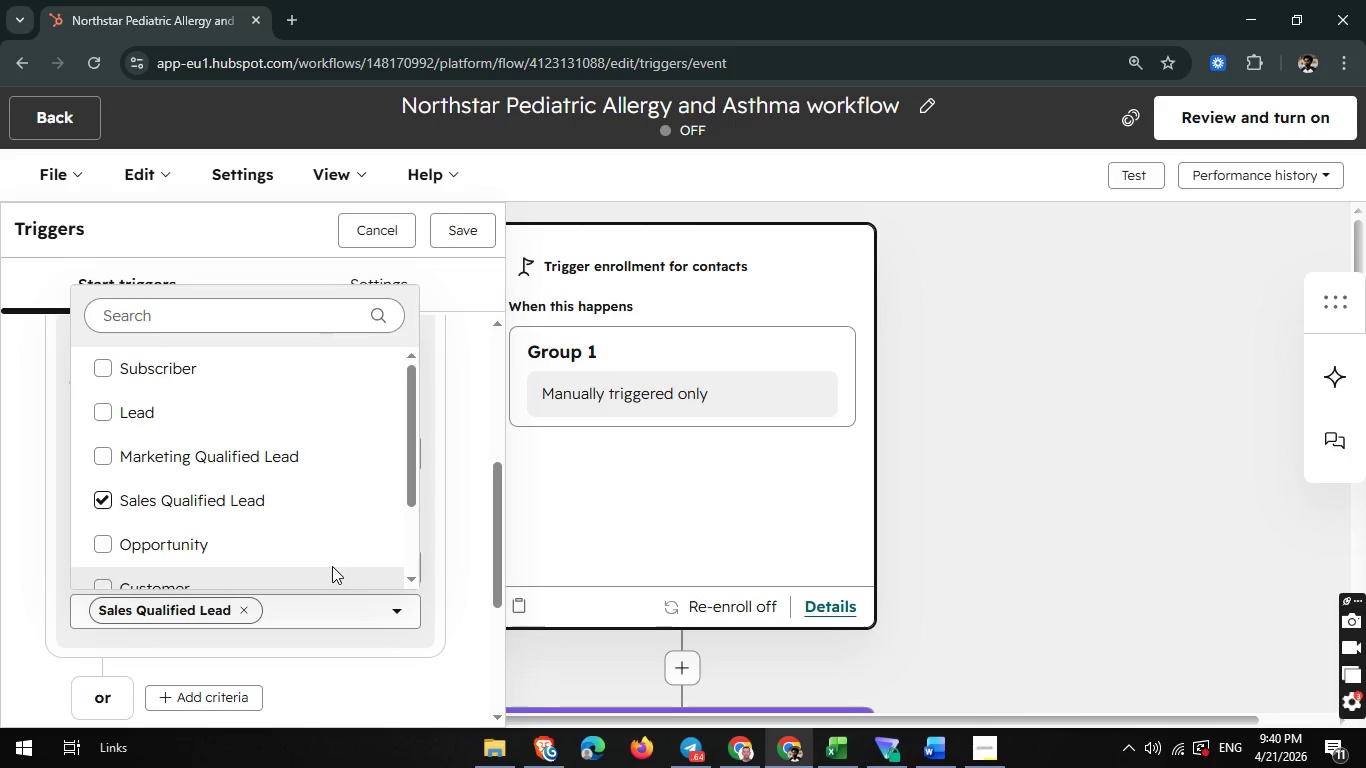 
left_click([347, 683])
 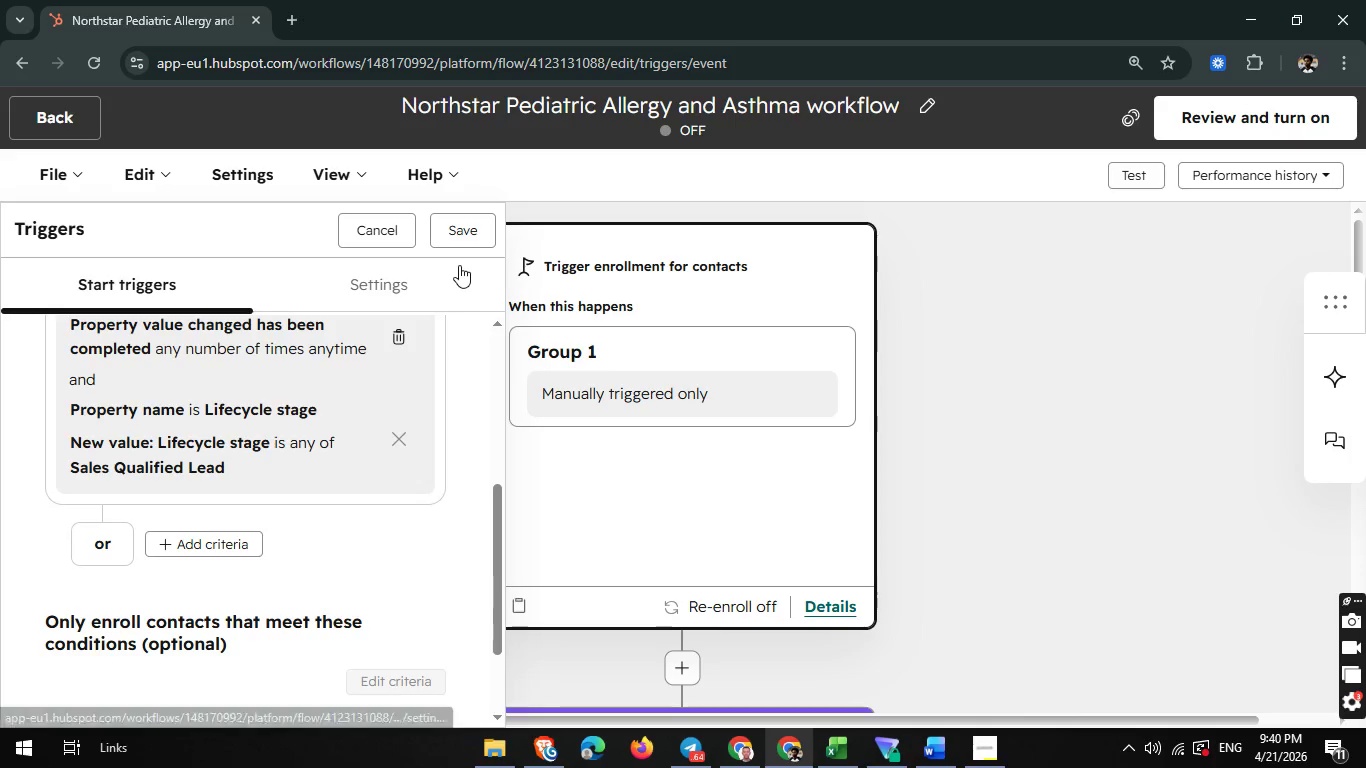 
left_click([464, 228])
 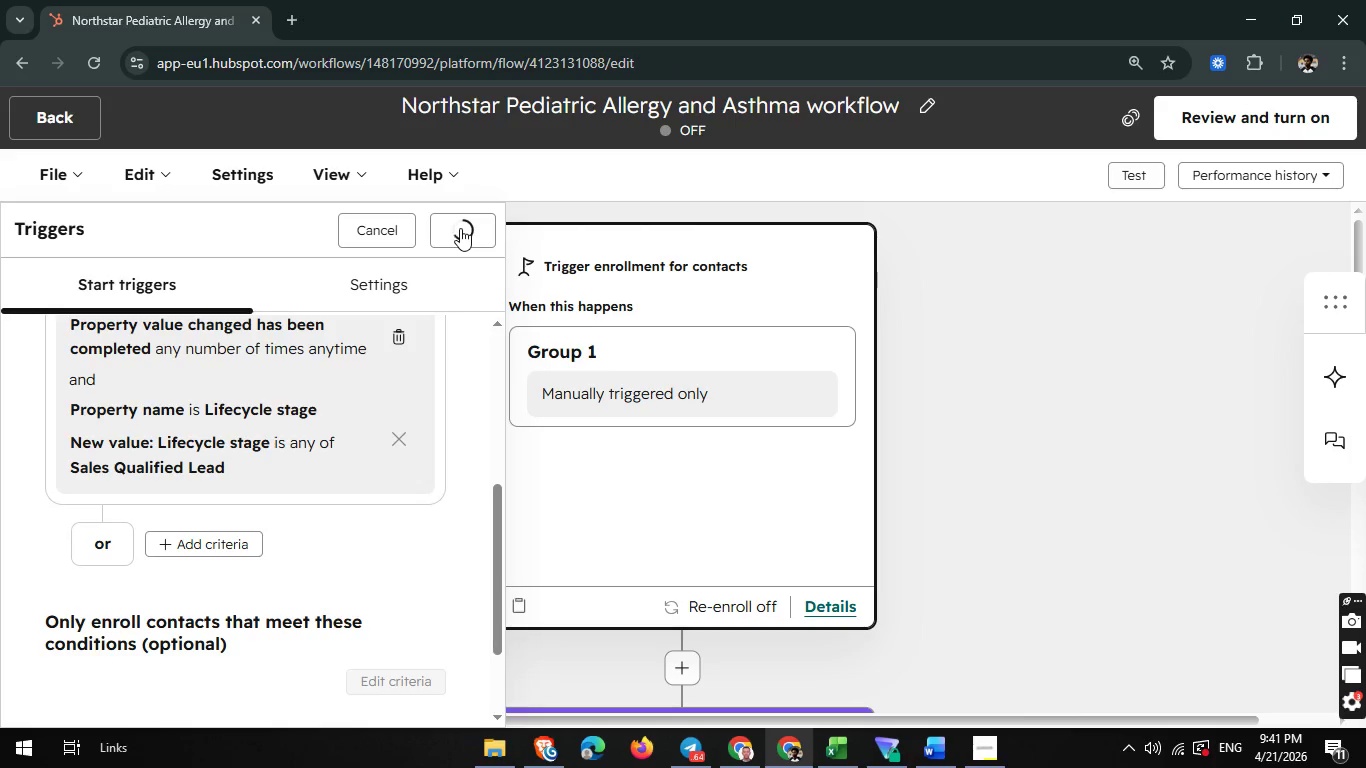 